 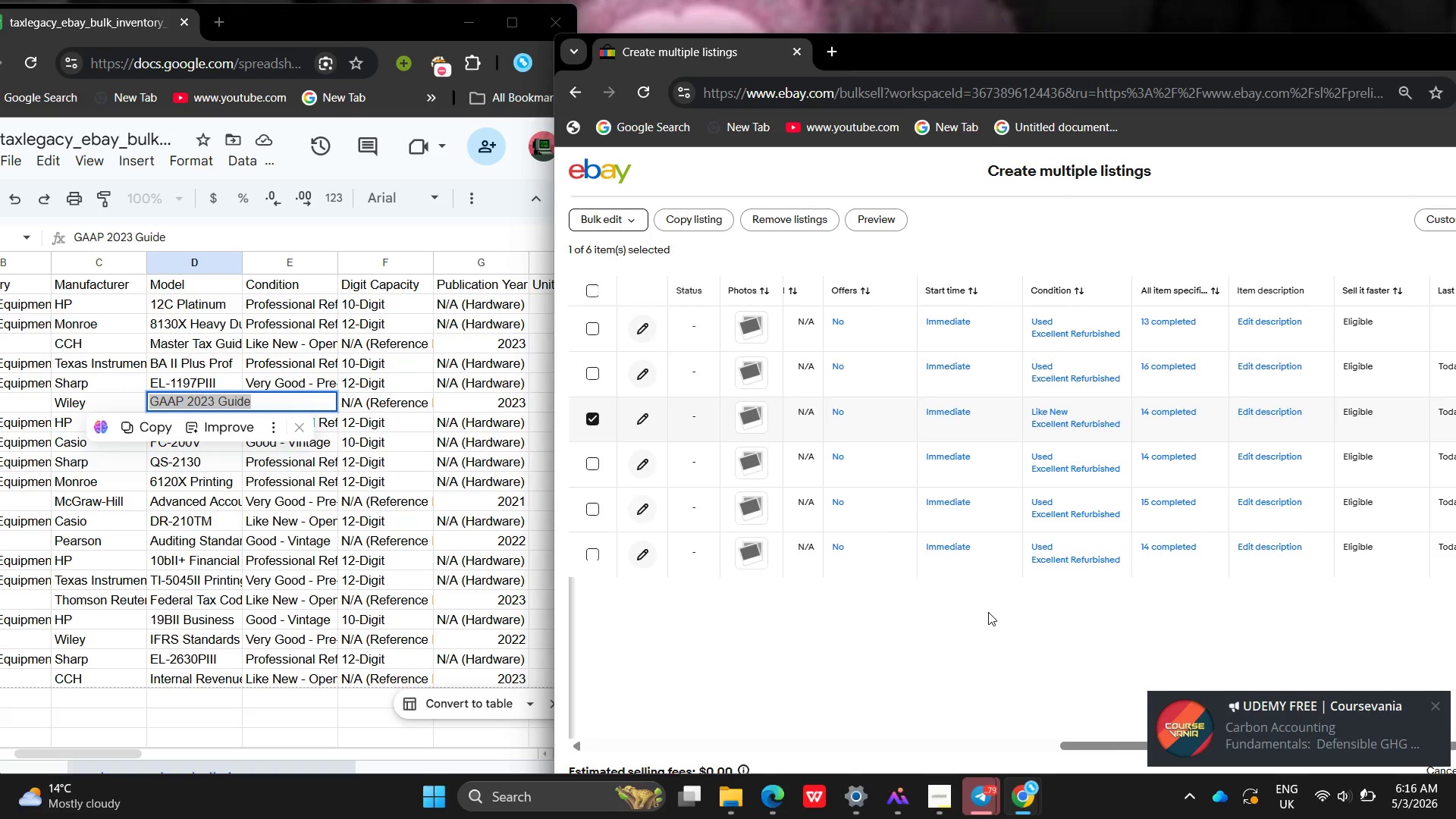 
left_click_drag(start_coordinate=[550, 362], to_coordinate=[162, 410])
 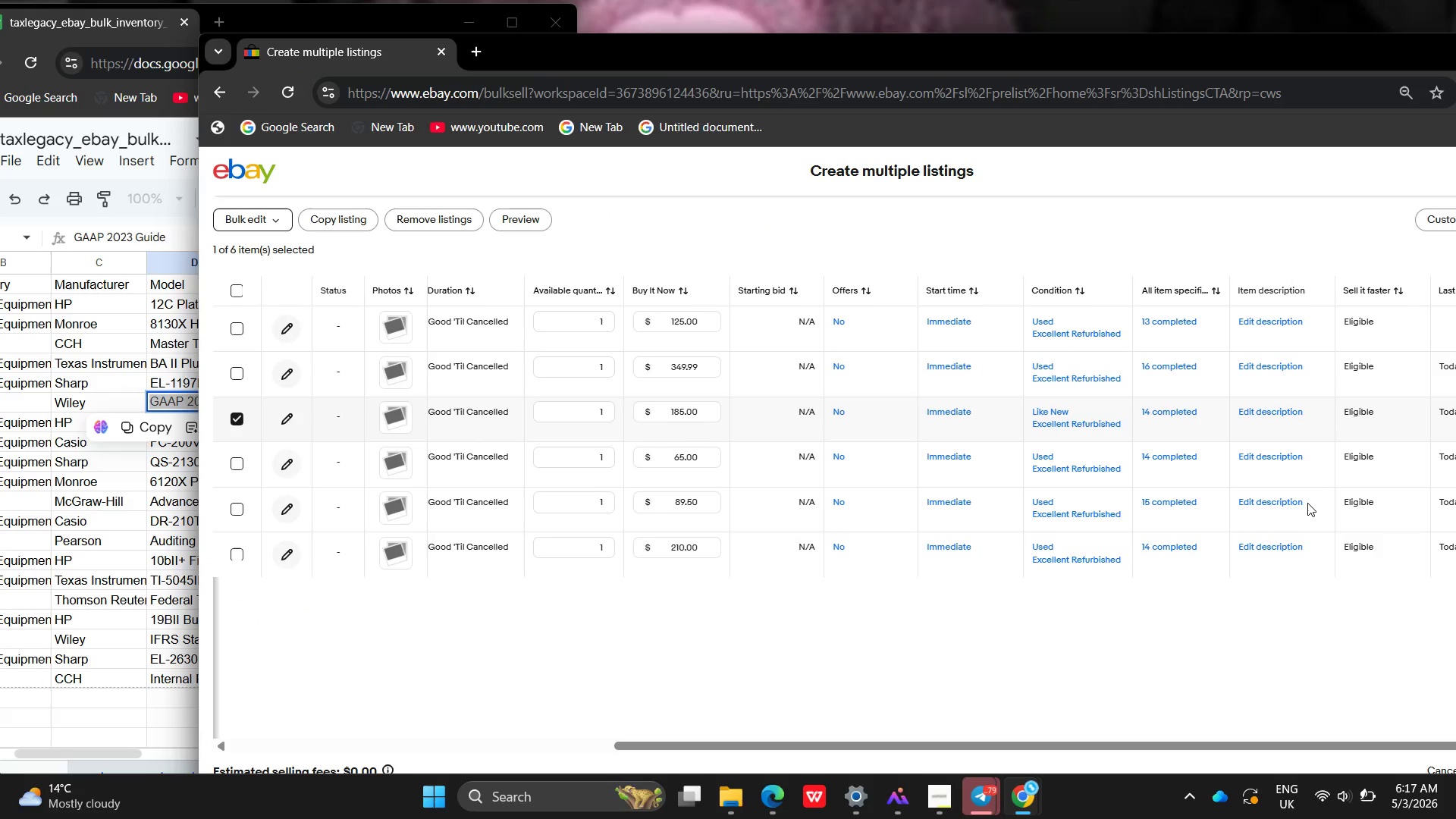 
wait(5.45)
 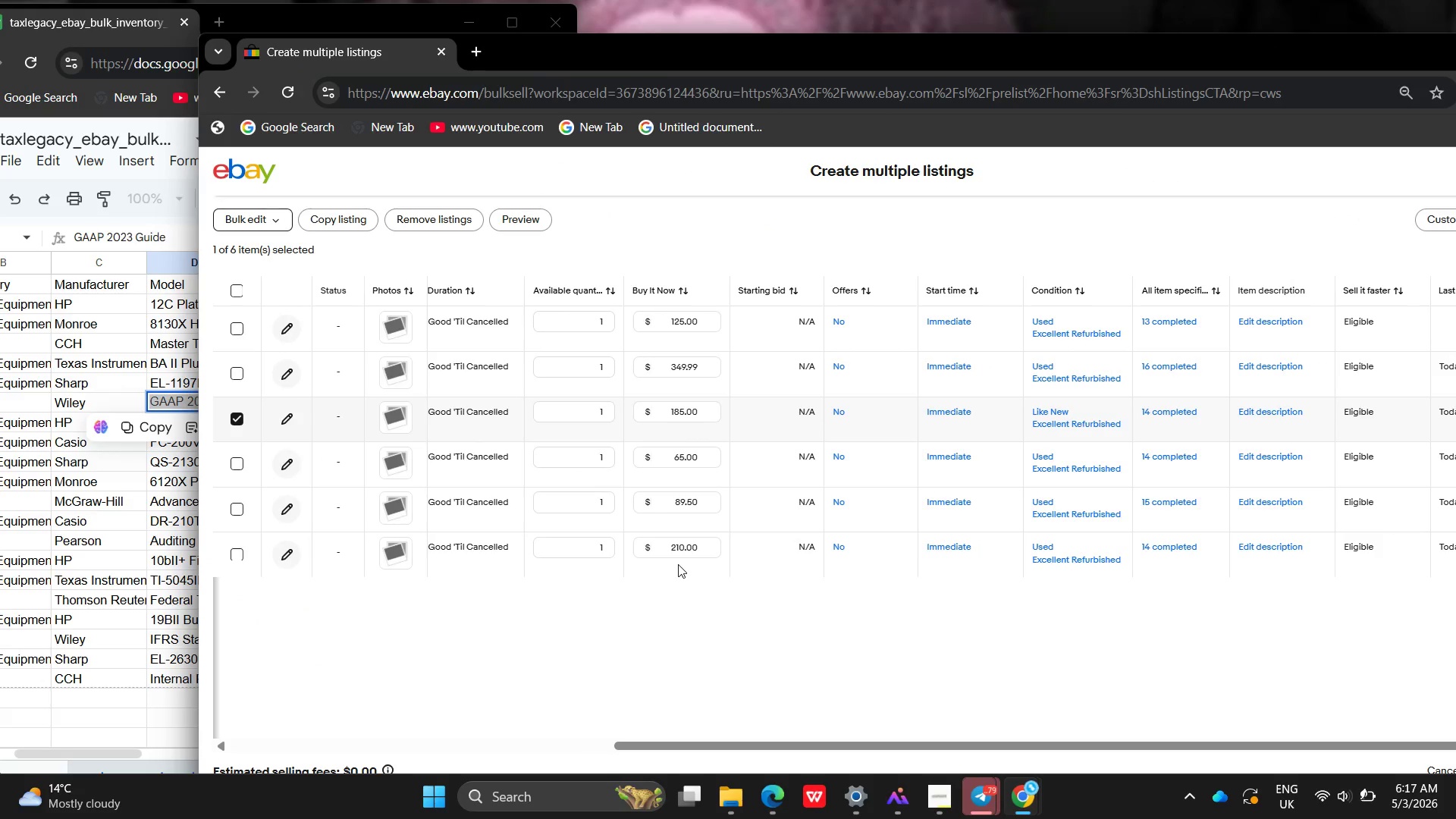 
left_click([1179, 548])
 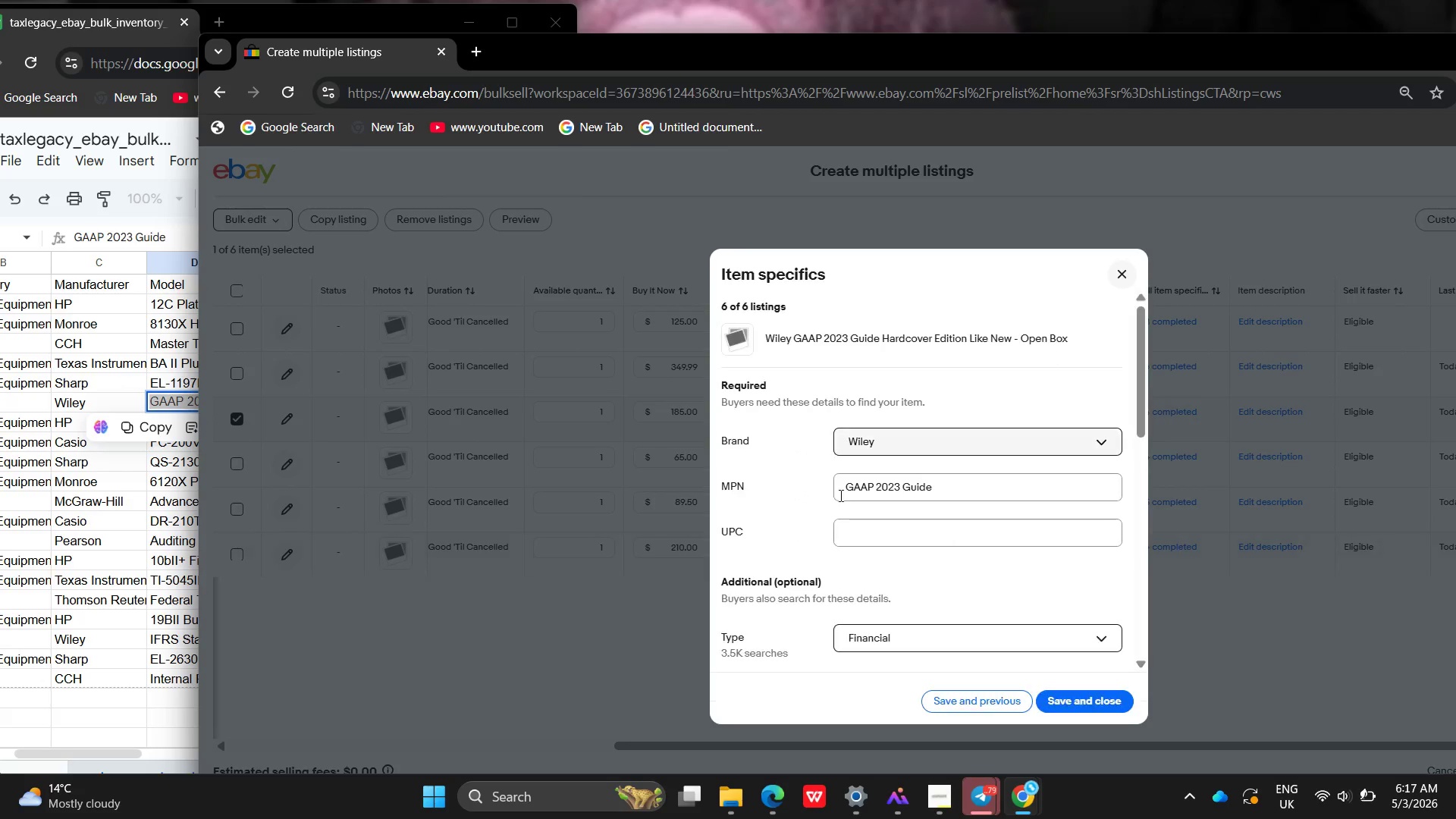 
left_click([619, 618])
 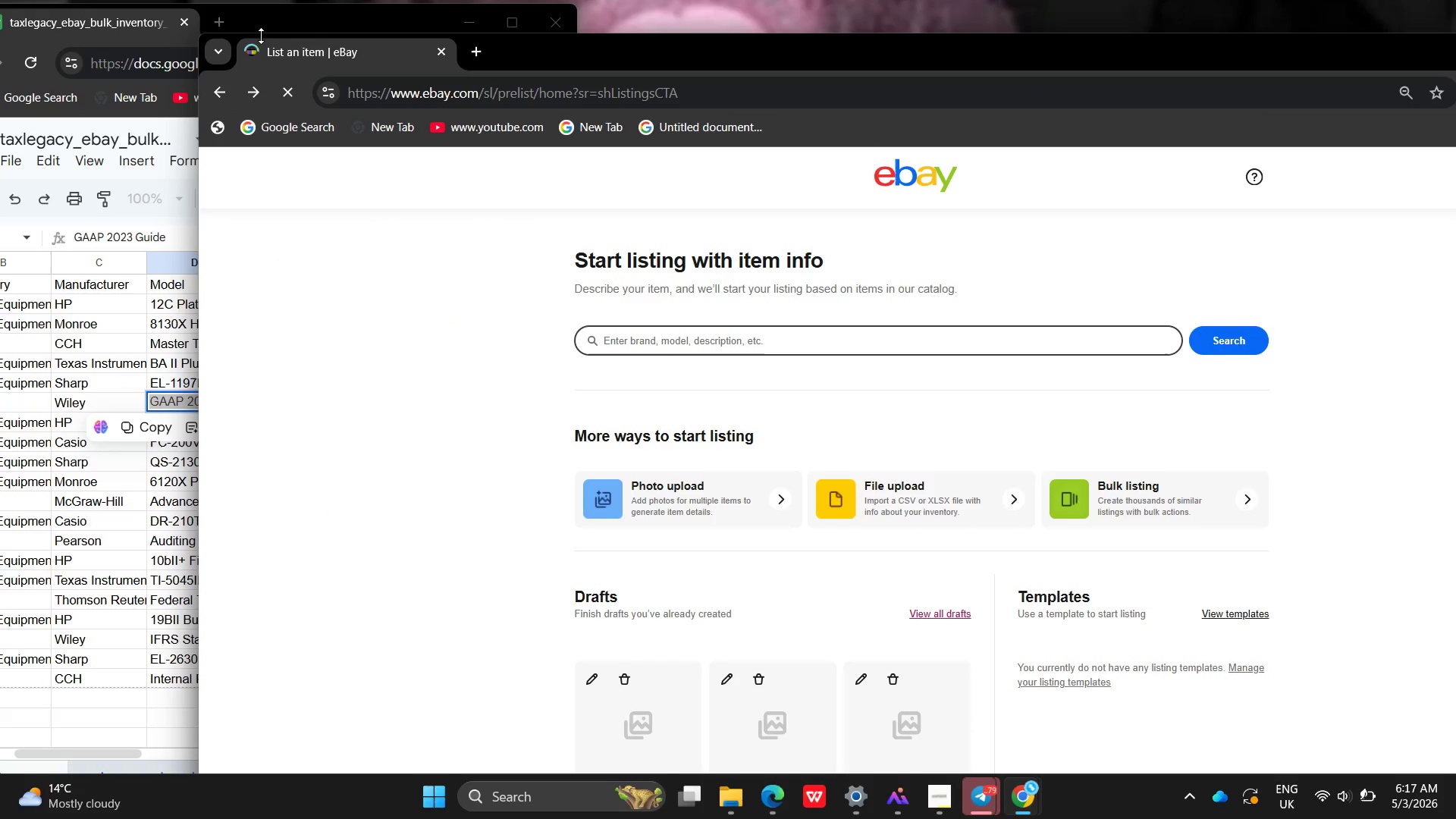 
left_click([251, 88])
 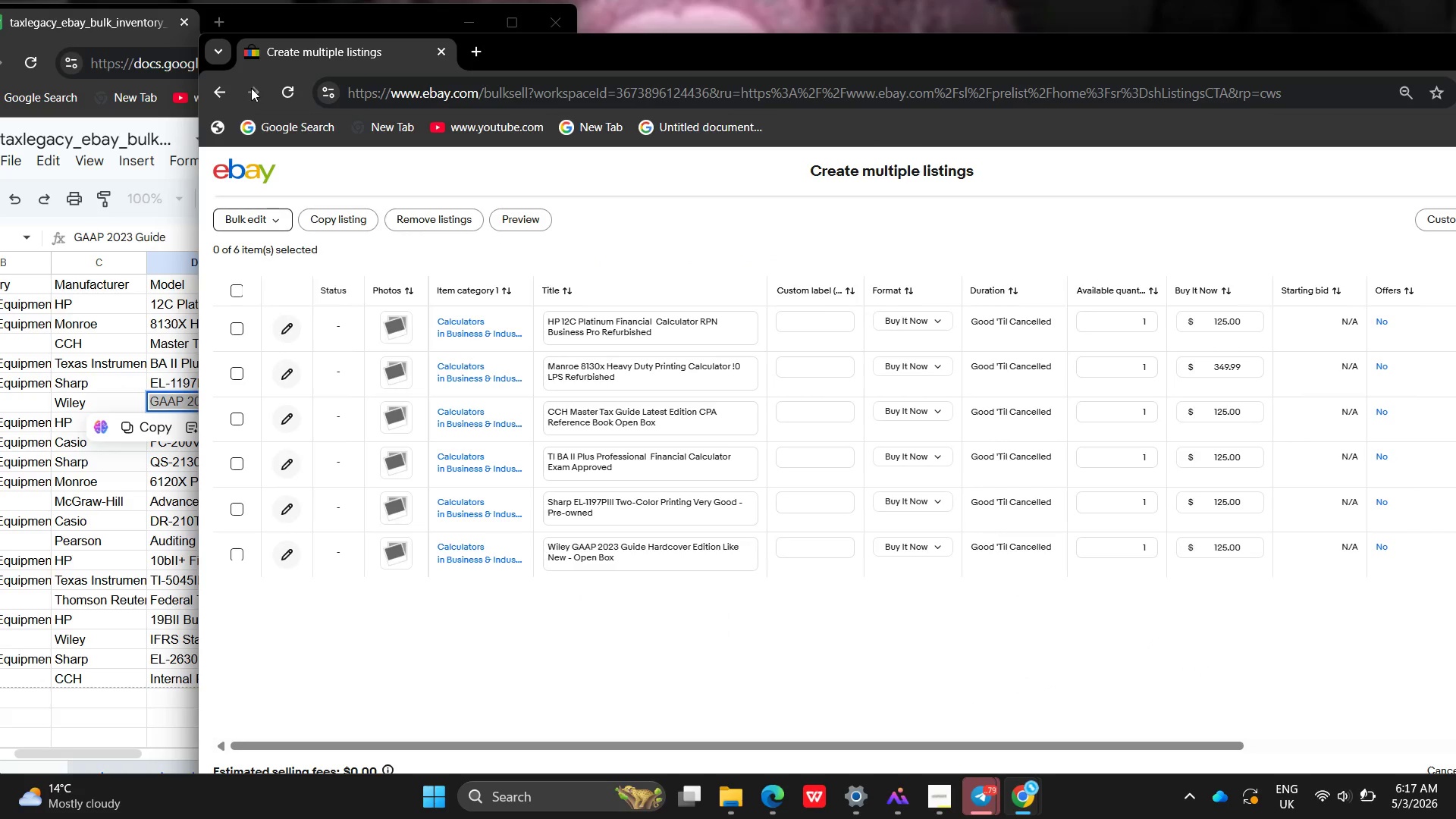 
wait(8.19)
 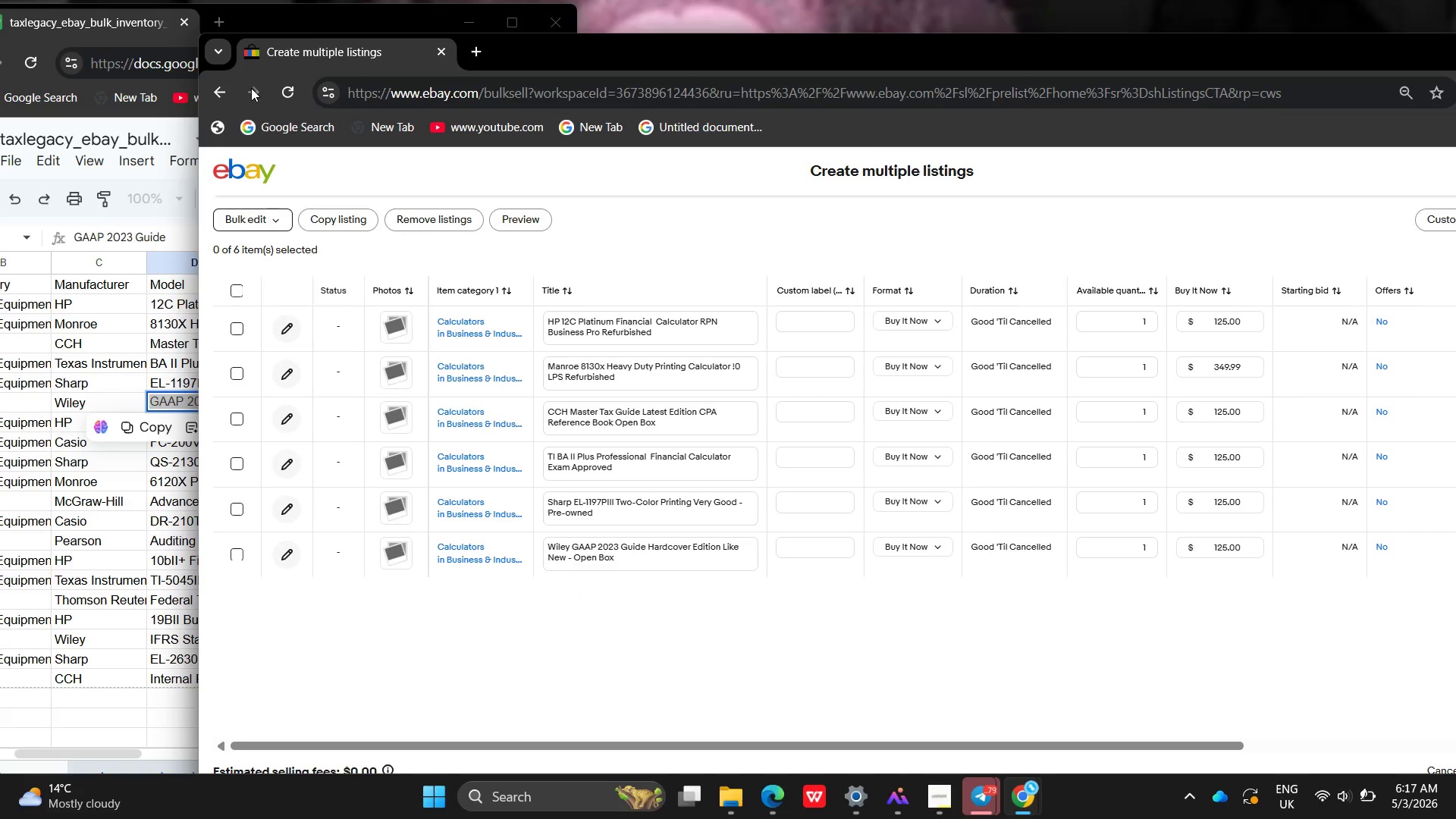 
left_click([444, 555])
 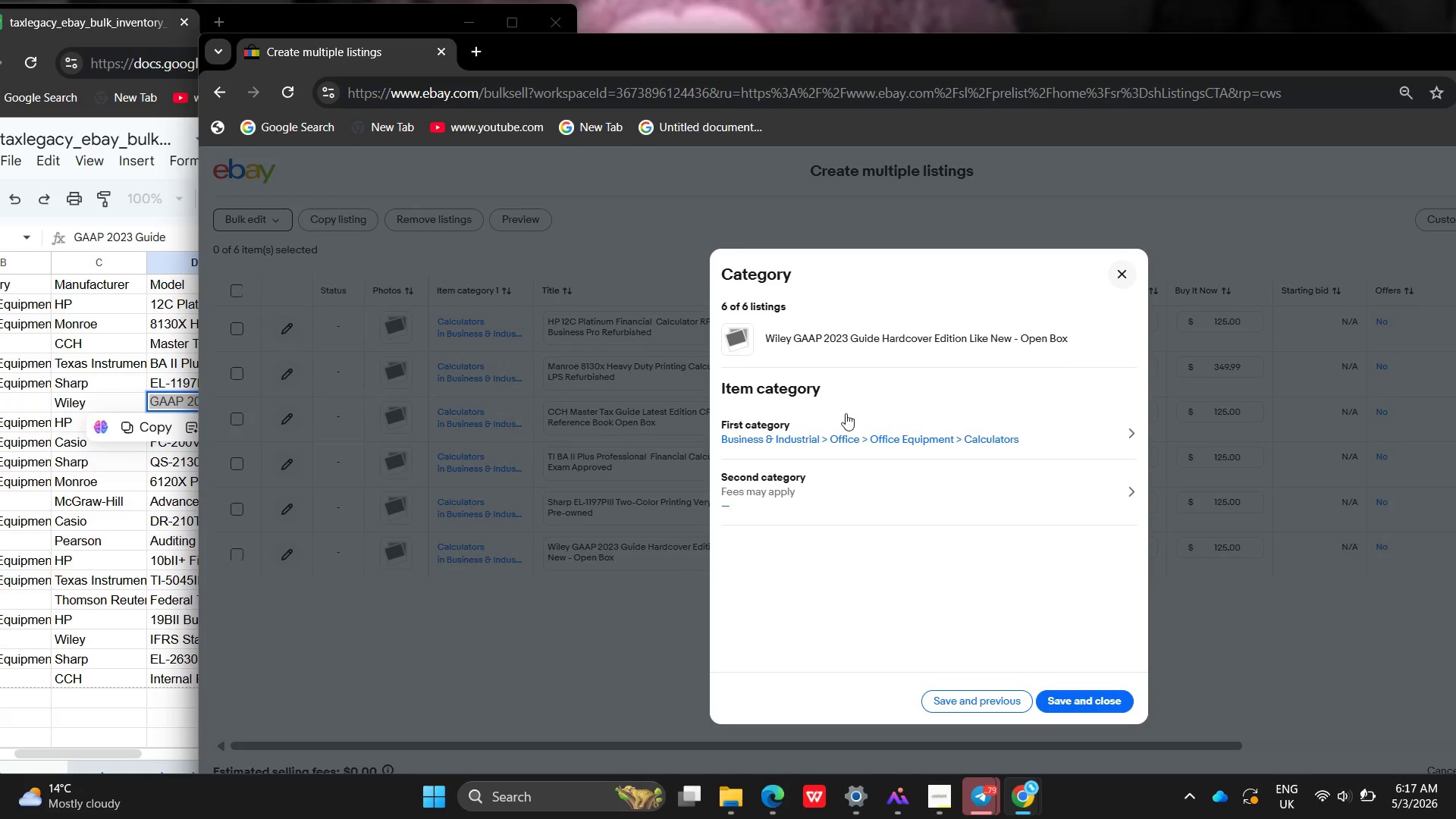 
left_click([843, 419])
 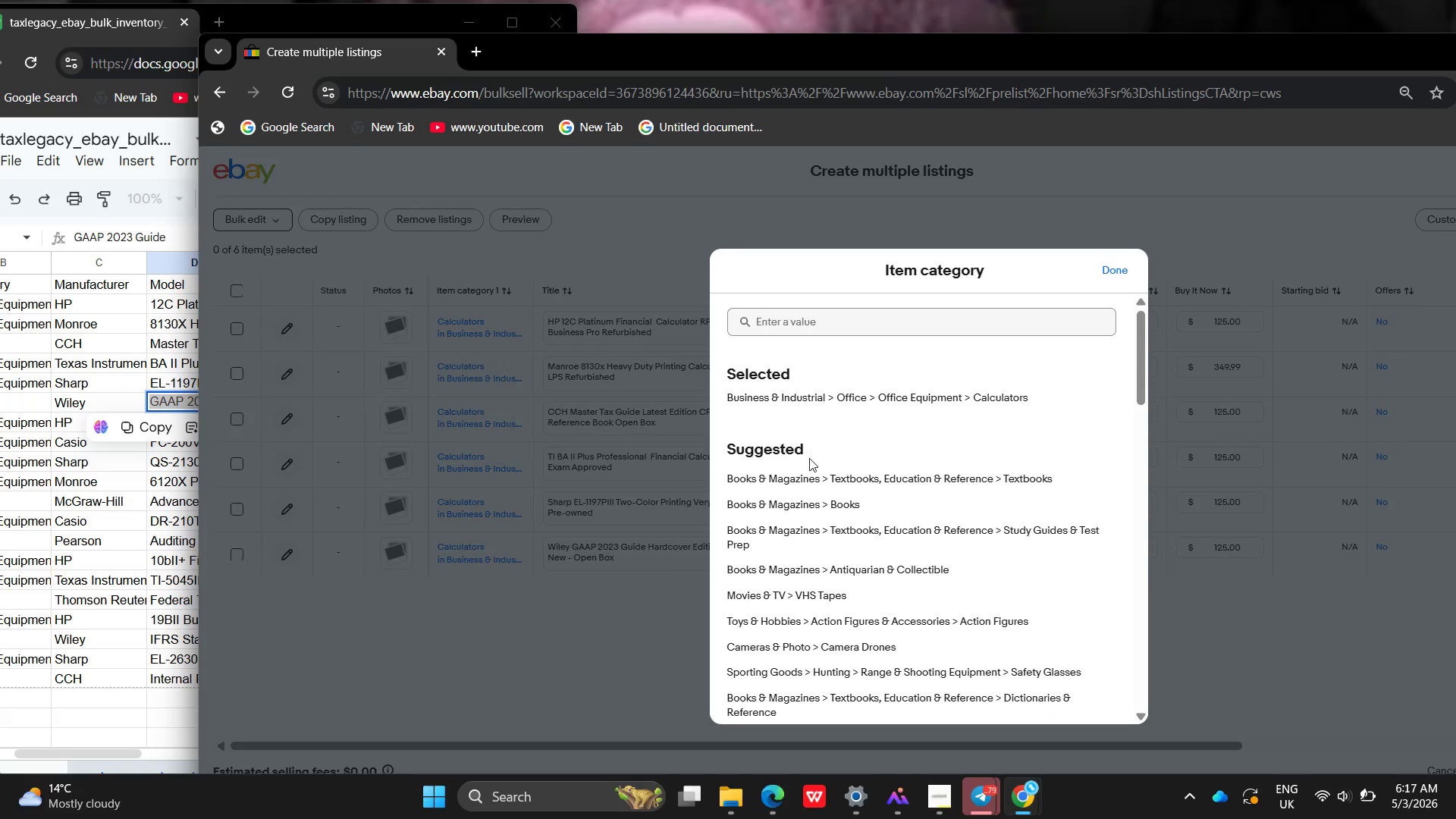 
left_click([809, 486])
 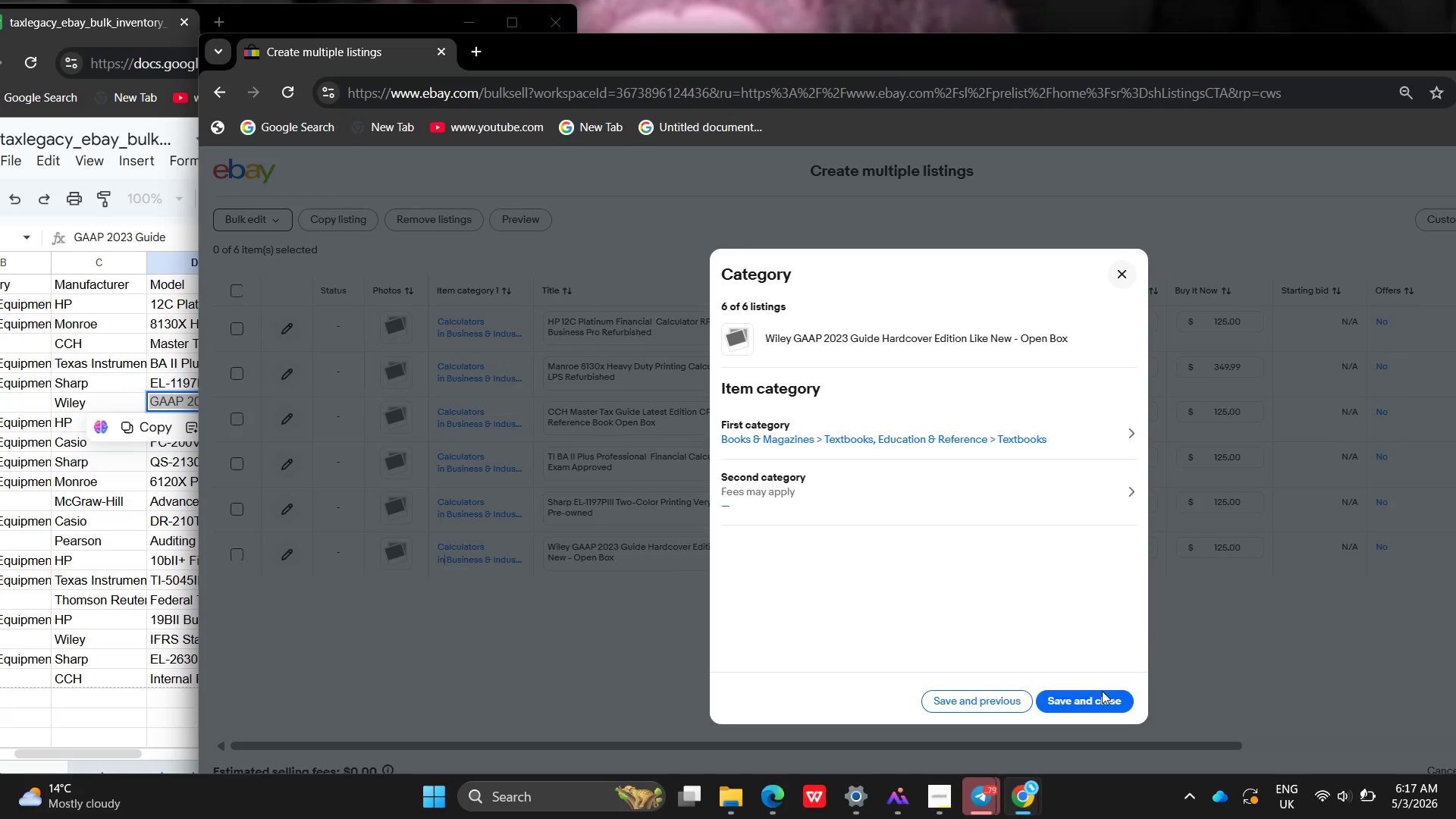 
left_click([1101, 692])
 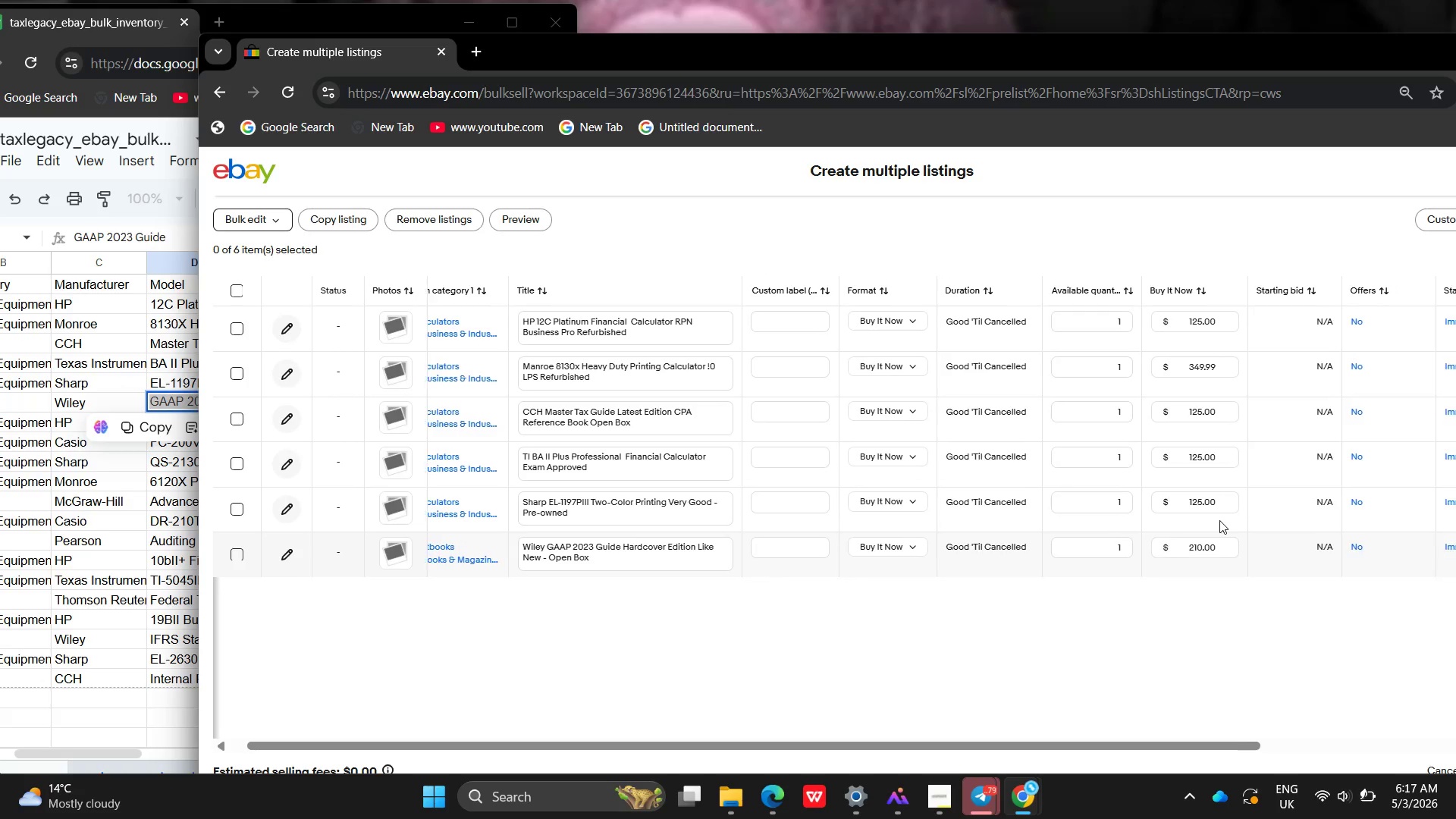 
wait(23.67)
 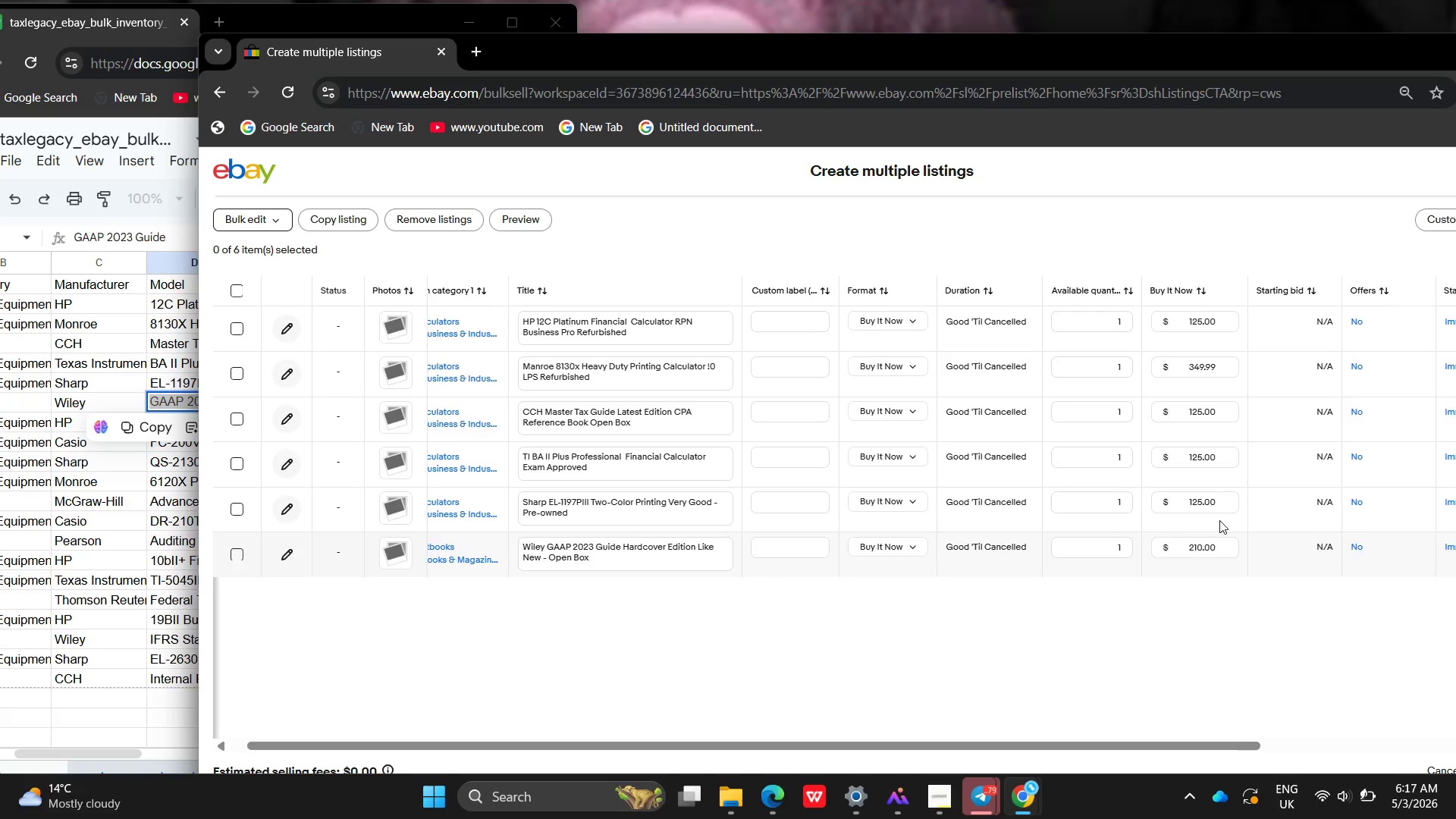 
left_click([1269, 546])
 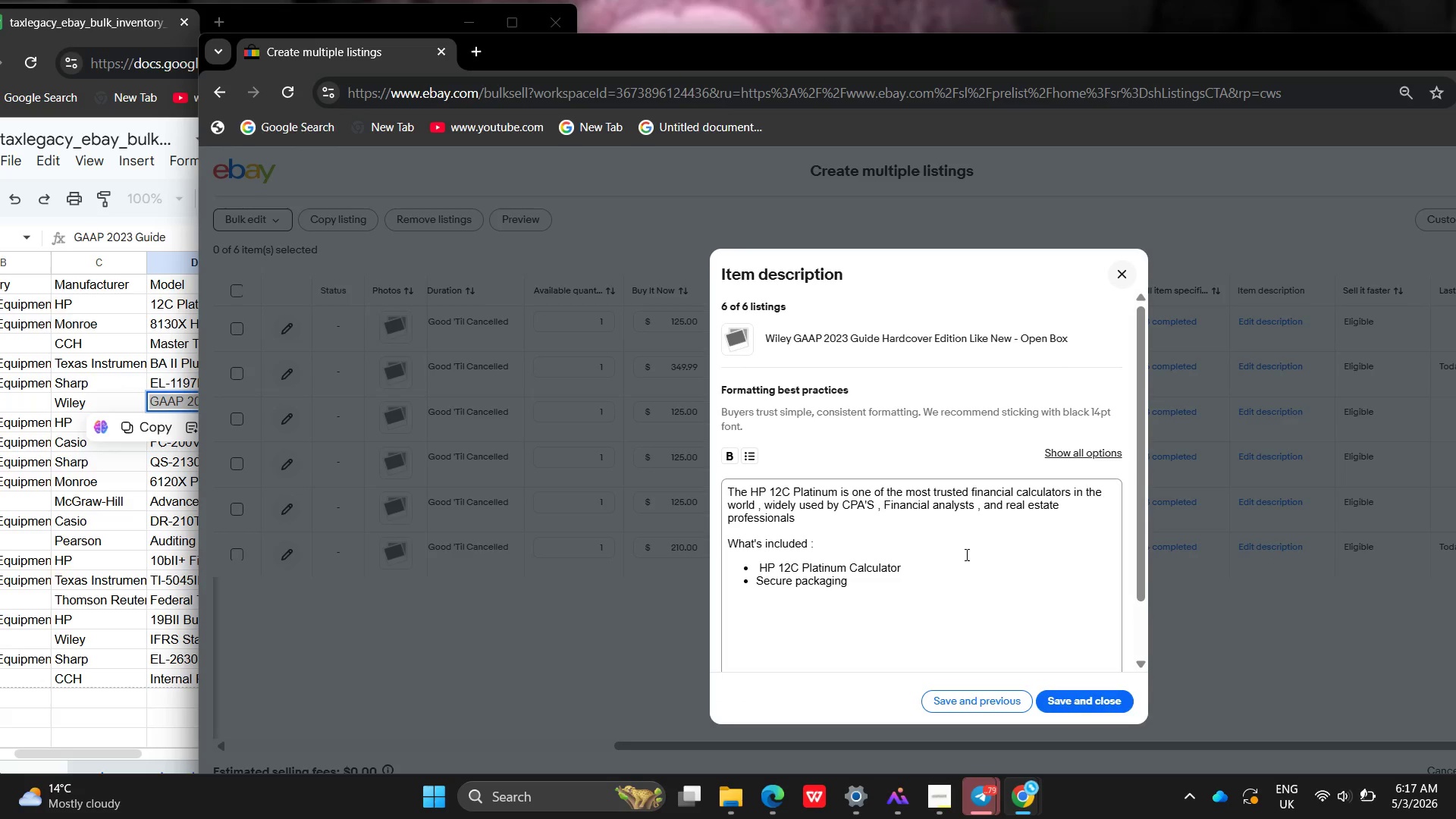 
left_click_drag(start_coordinate=[890, 593], to_coordinate=[583, 370])
 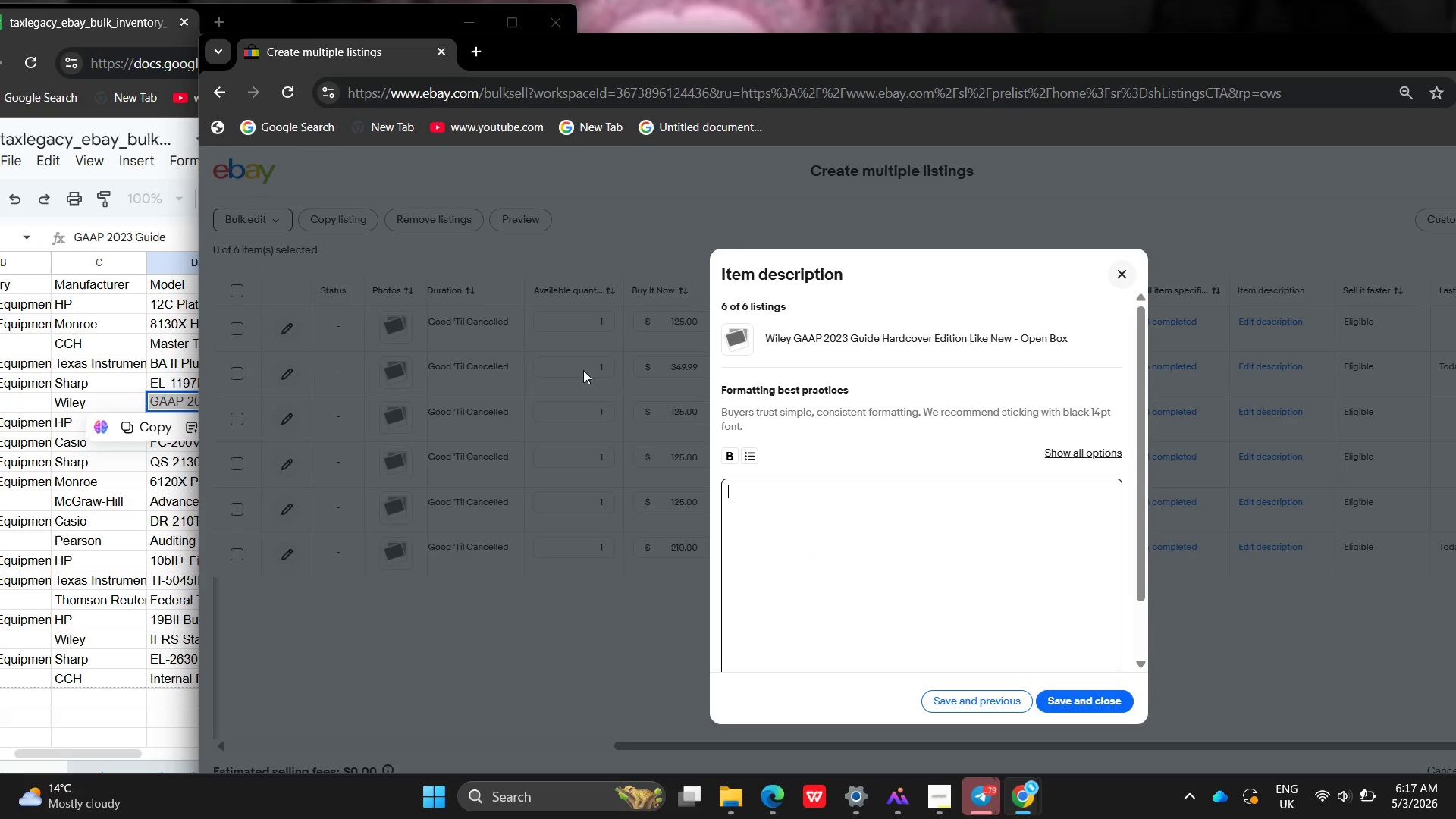 
key(Backspace)
type(Comprehsive GAA)
 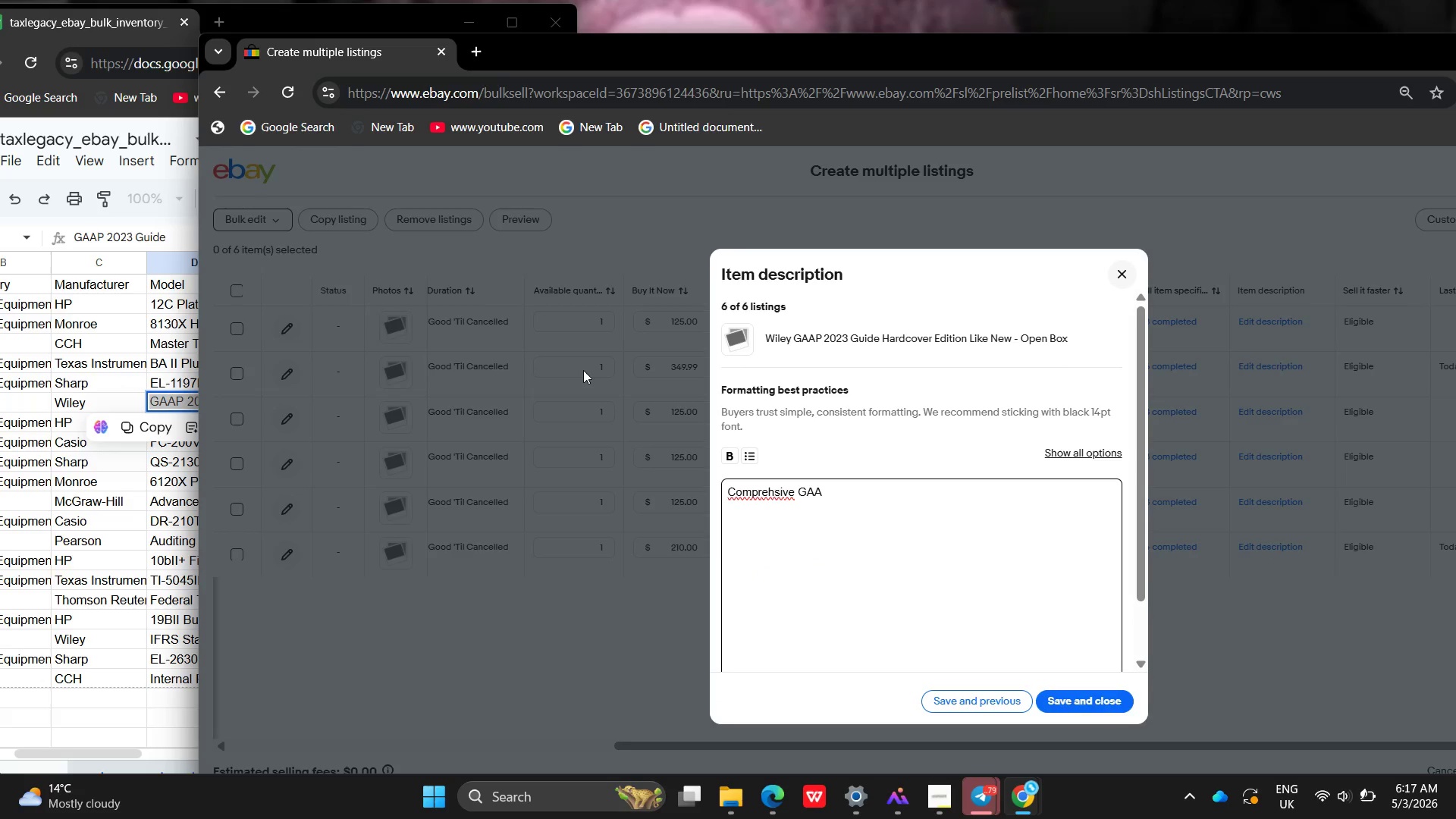 
wait(7.03)
 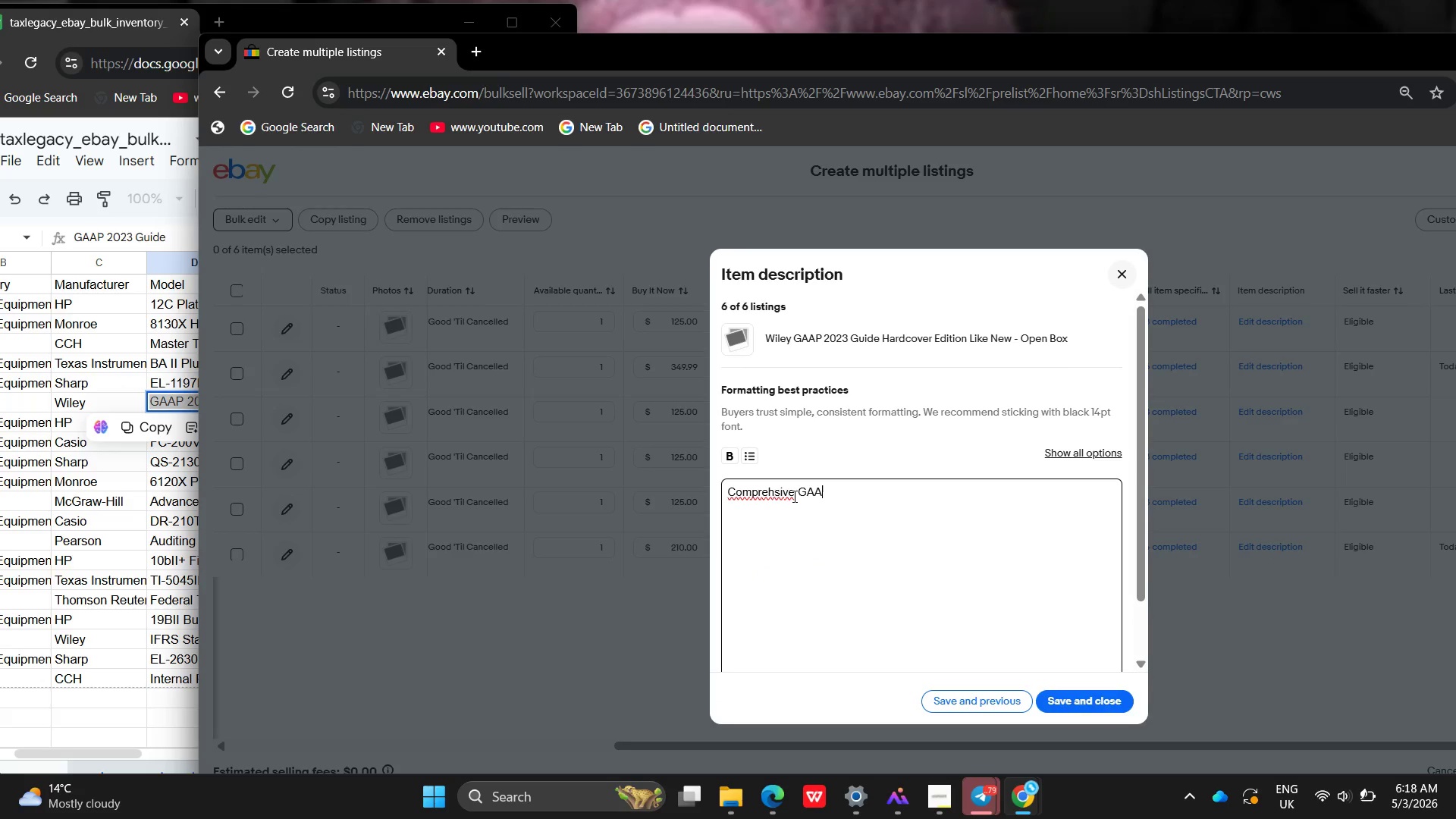 
left_click([777, 488])
 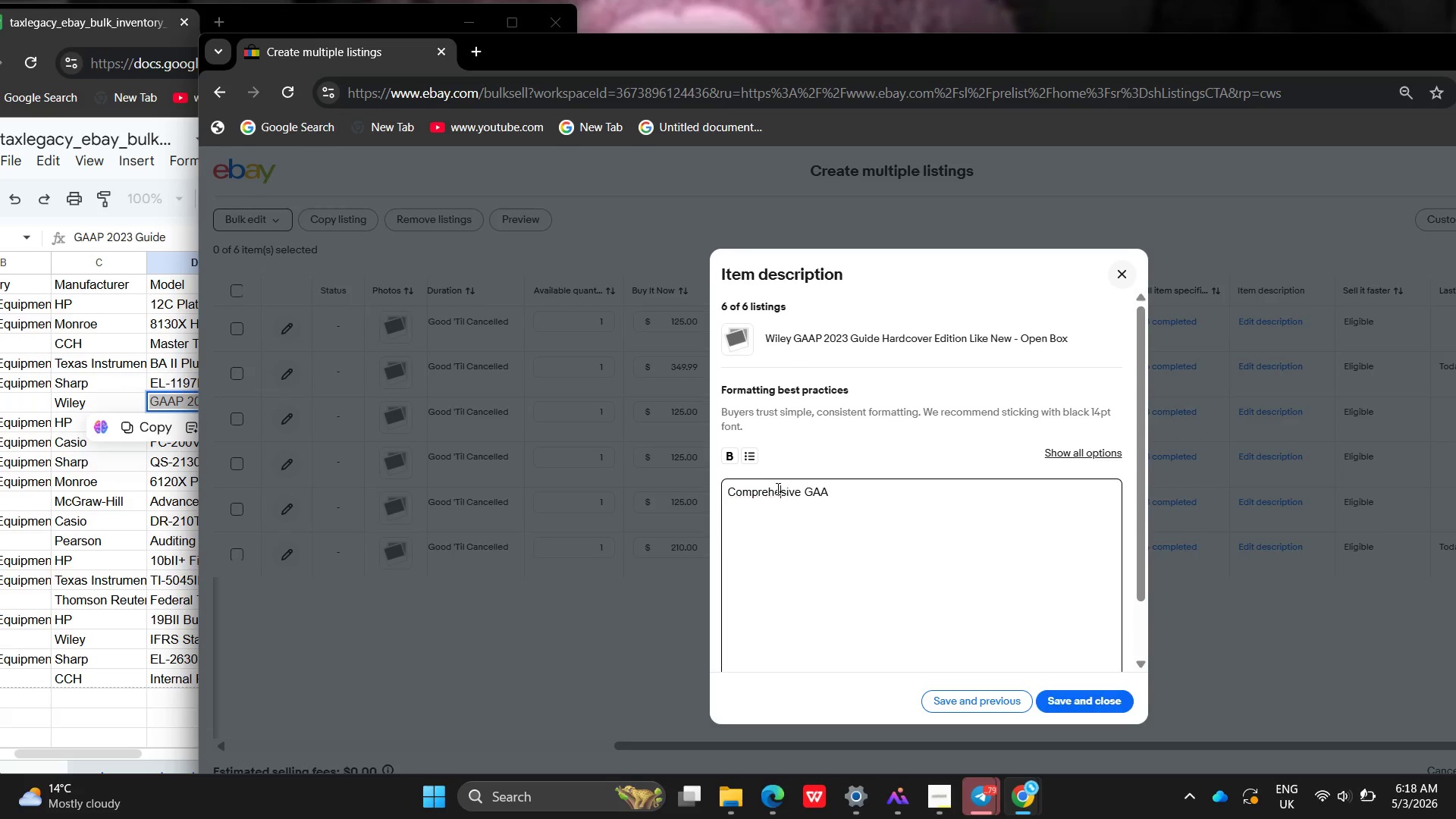 
key(E)
 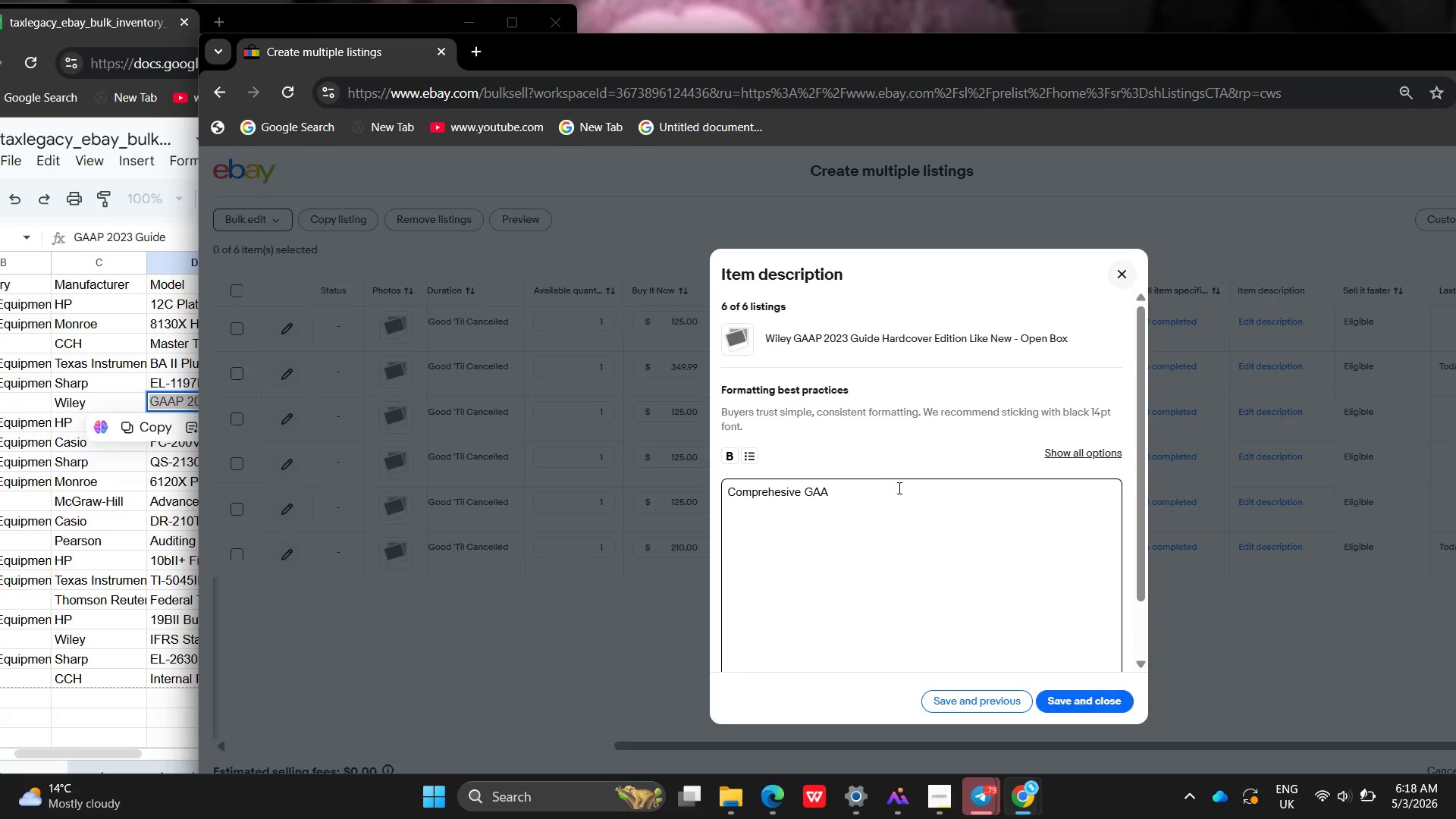 
left_click([898, 488])
 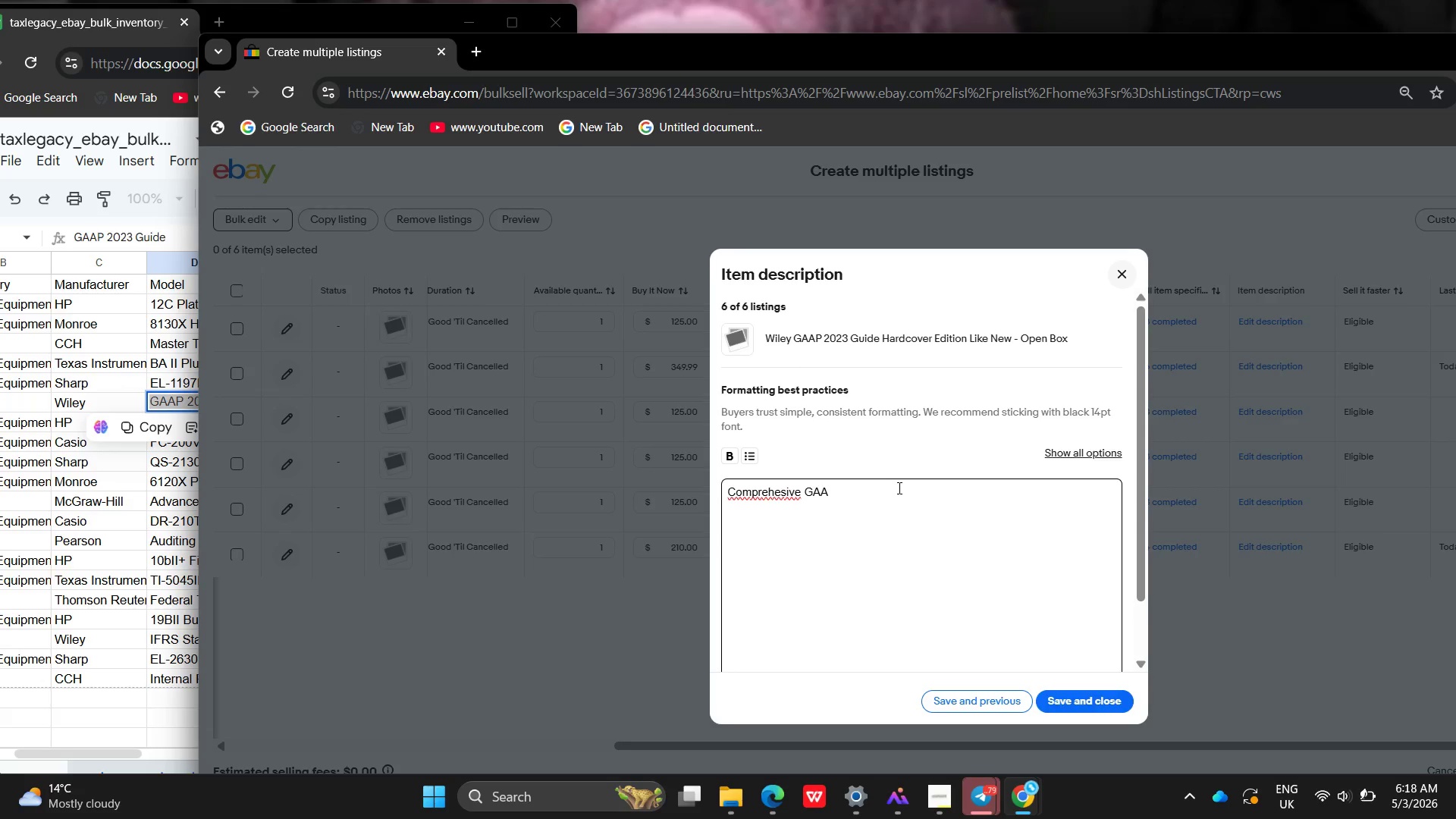 
wait(14.95)
 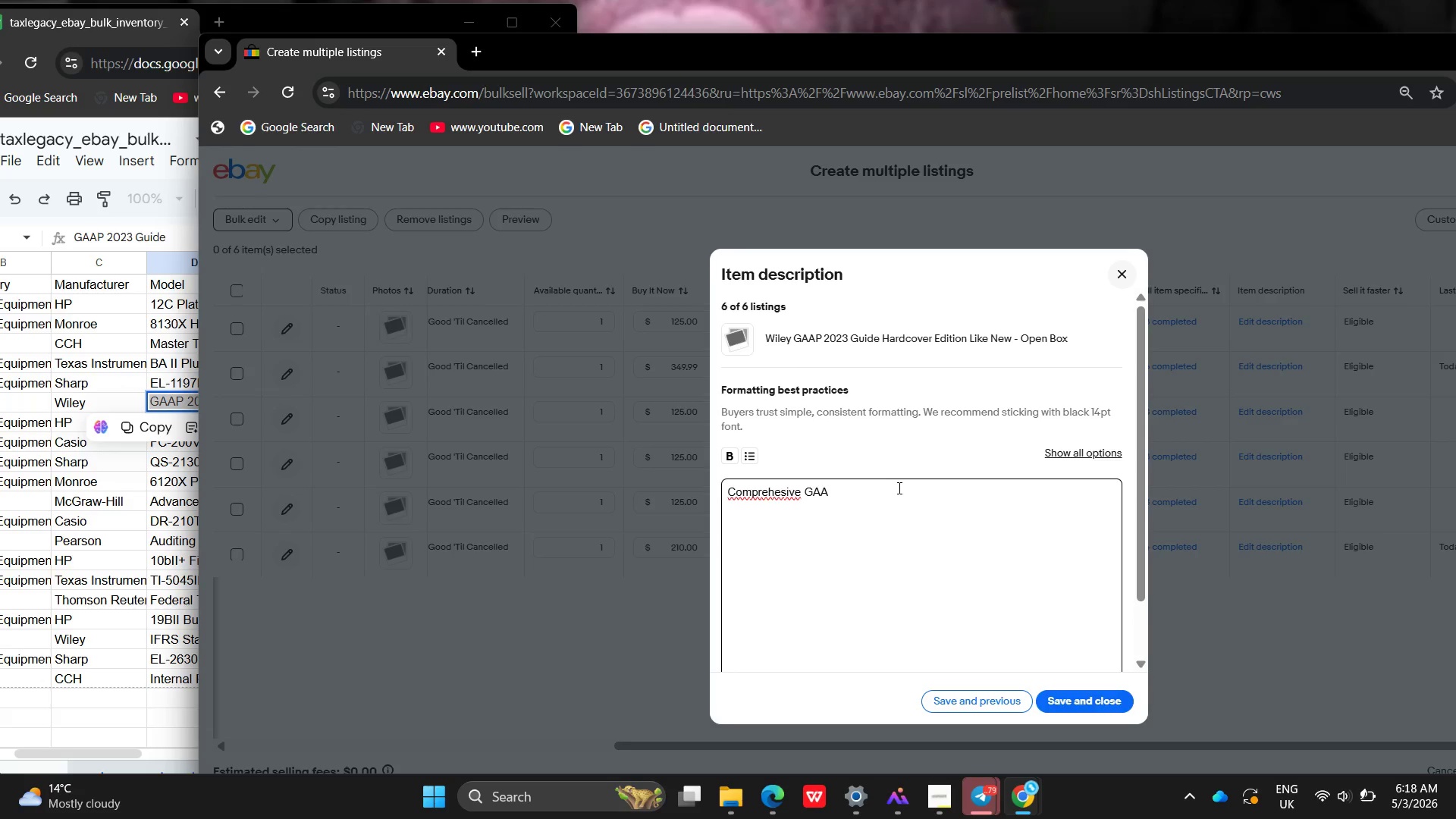 
key(Backspace)
key(Backspace)
key(Backspace)
key(Backspace)
type( )
key(Backspace)
key(Backspace)
key(Backspace)
key(Backspace)
key(Backspace)
type(nsive GAAP @003)
key(Backspace)
key(Backspace)
key(Backspace)
key(Backspace)
key(Backspace)
type(2020)
key(Backspace)
type(3 Huifr gtom)
key(Backspace)
key(Backspace)
key(Backspace)
key(Backspace)
key(Backspace)
key(Backspace)
key(Backspace)
key(Backspace)
key(Backspace)
key(Backspace)
key(Backspace)
type( Guide from Willy . Covrs )
 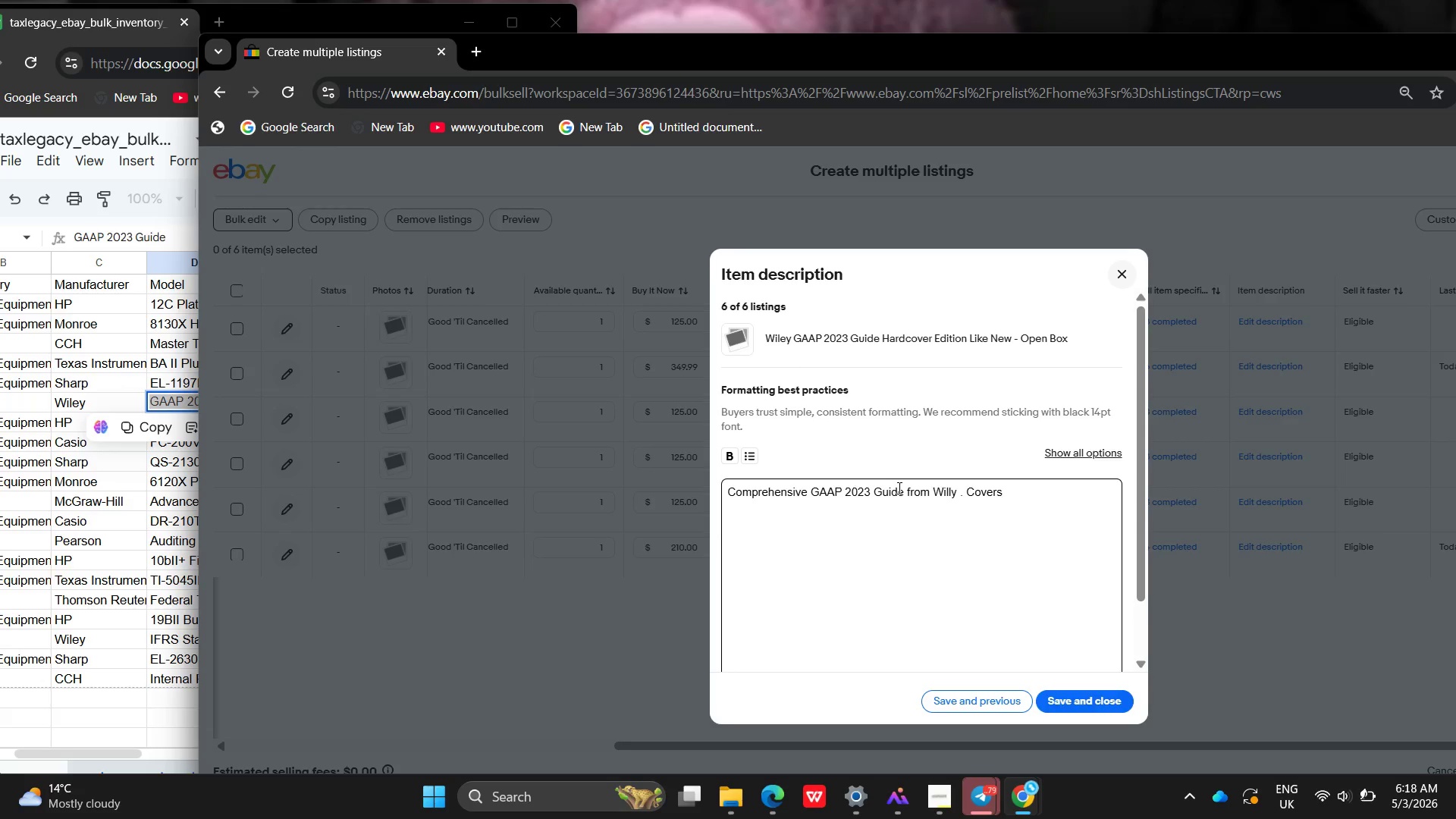 
wait(27.14)
 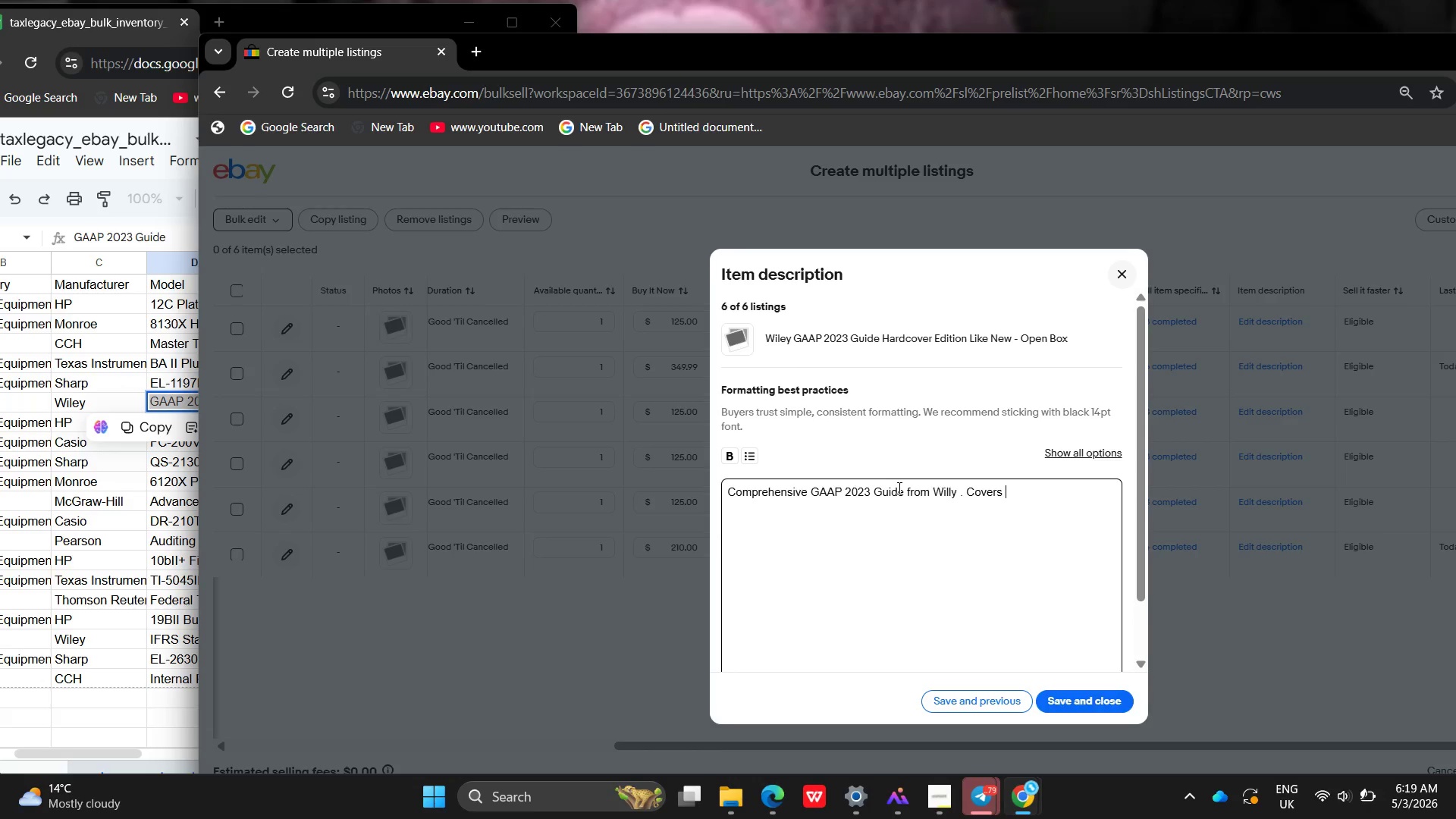 
left_click([1410, 679])
 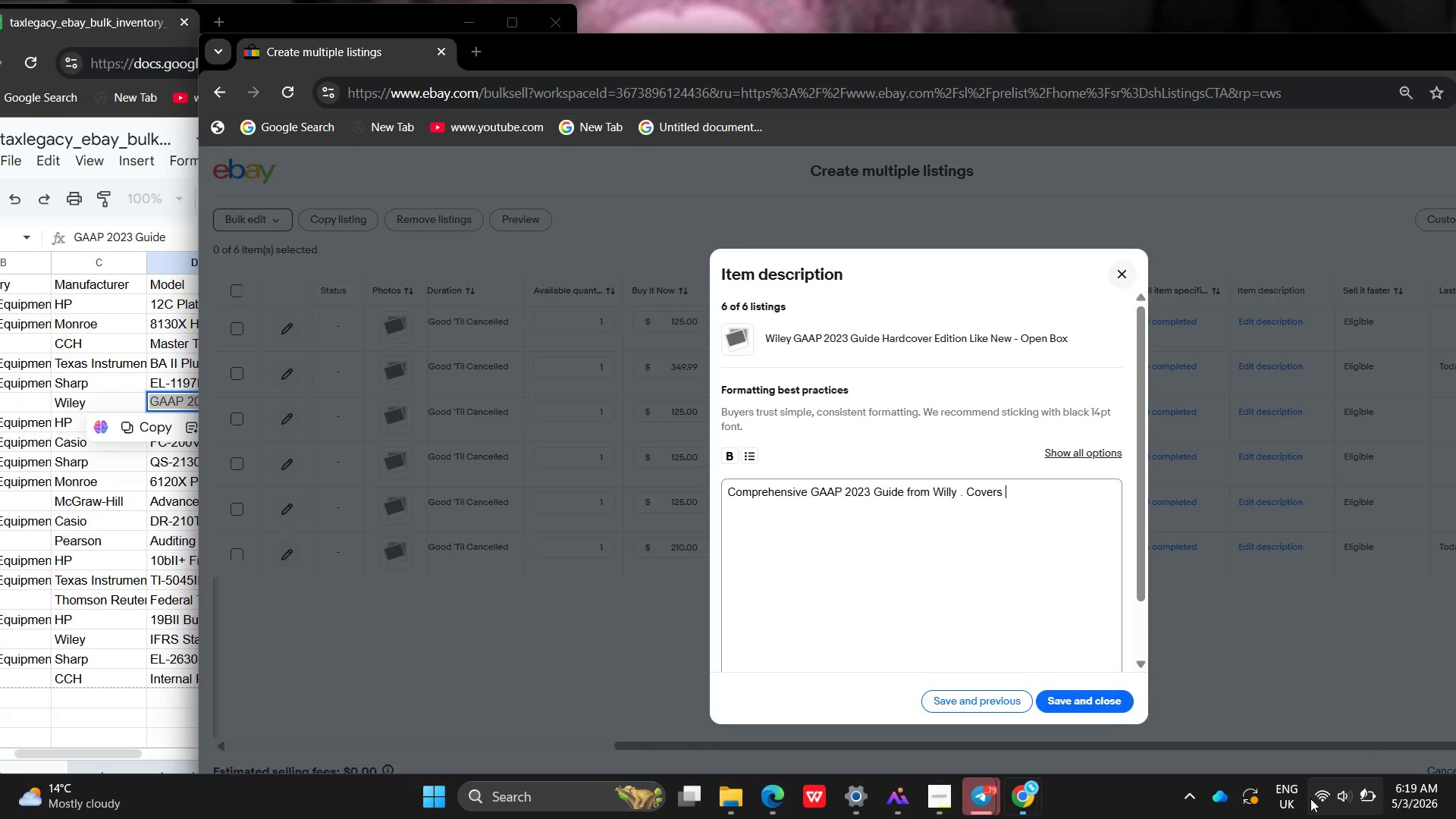 
left_click([1310, 799])
 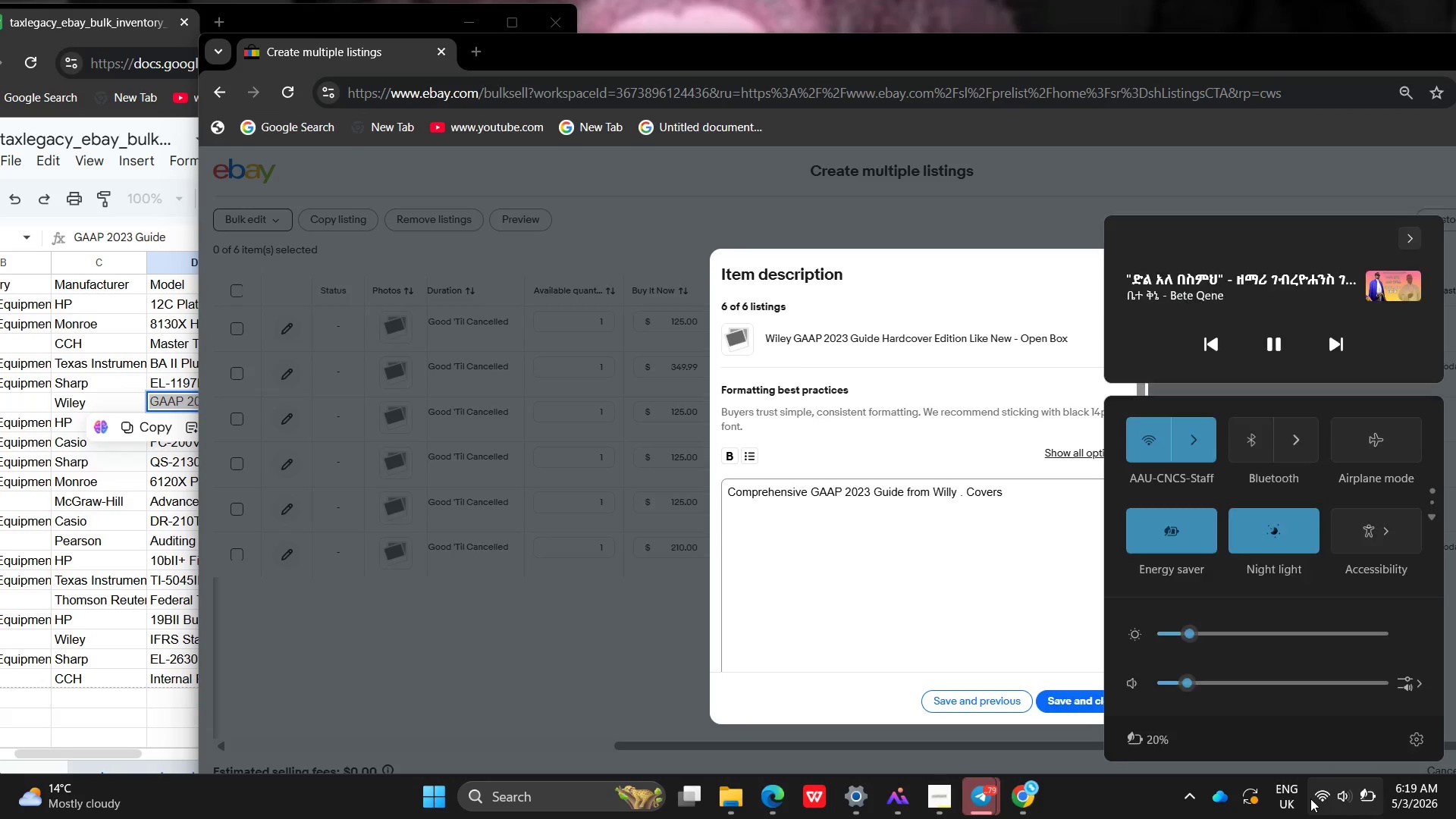 
left_click([1379, 787])
 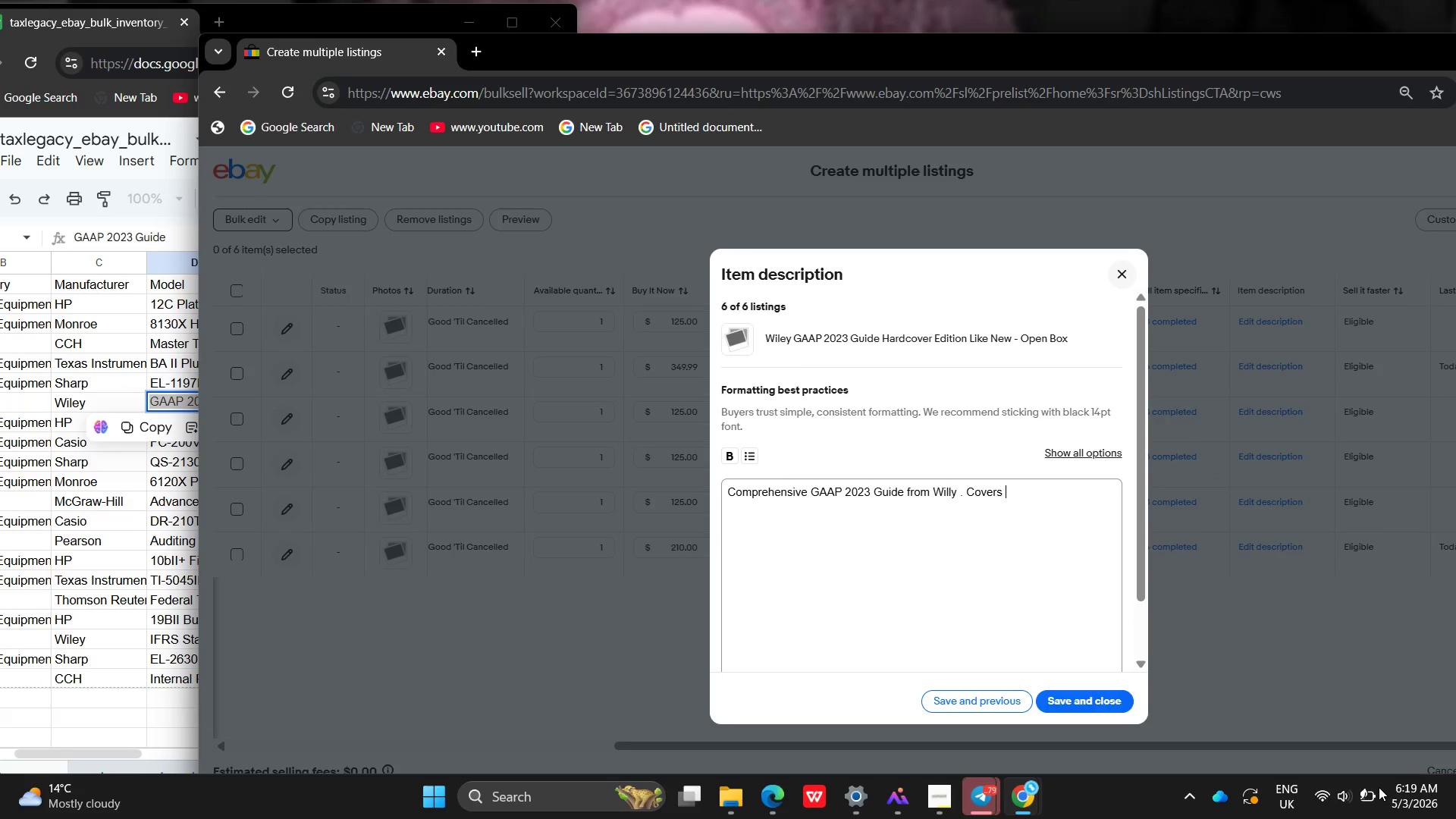 
left_click([1379, 787])
 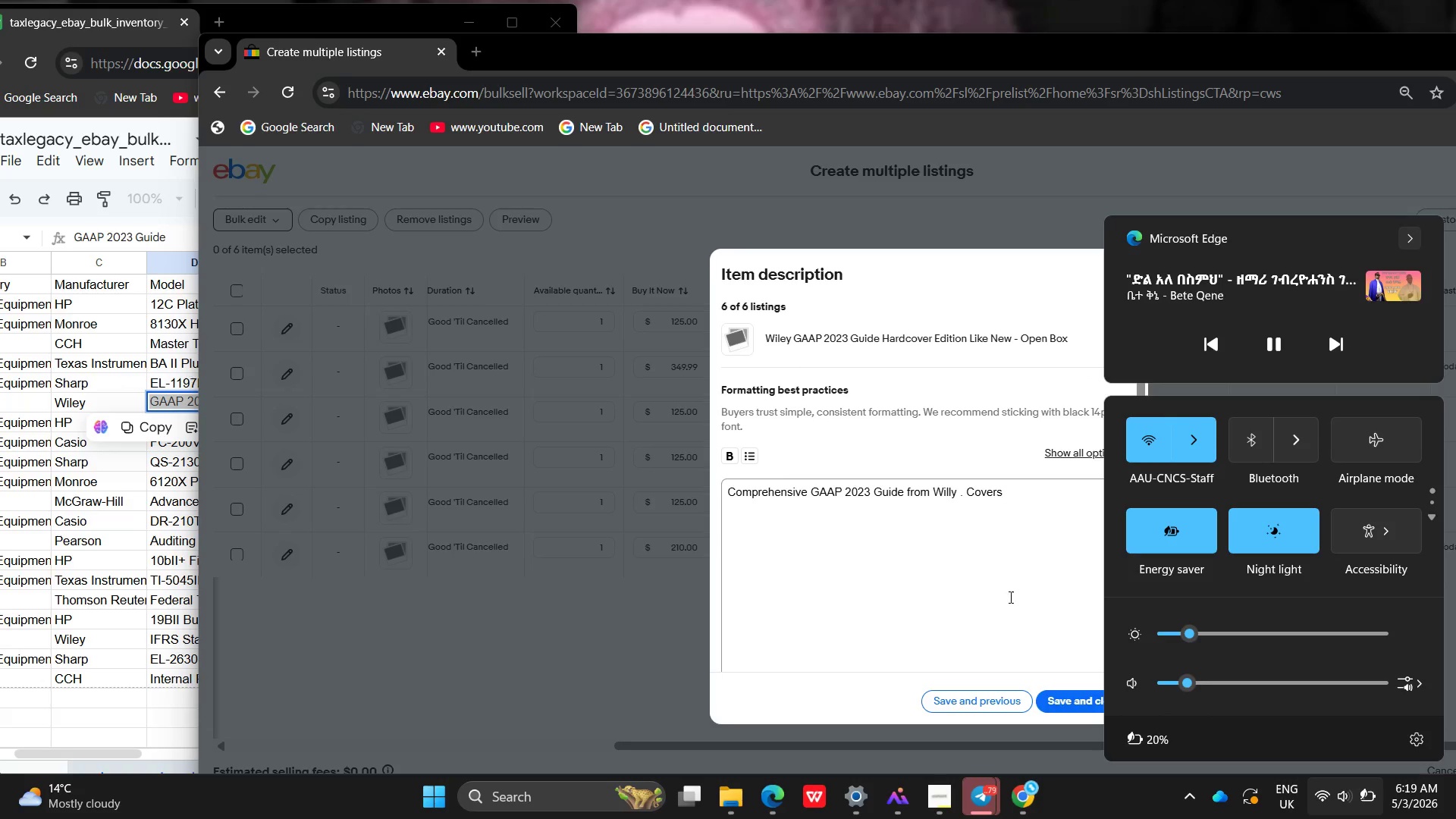 
left_click([957, 515])
 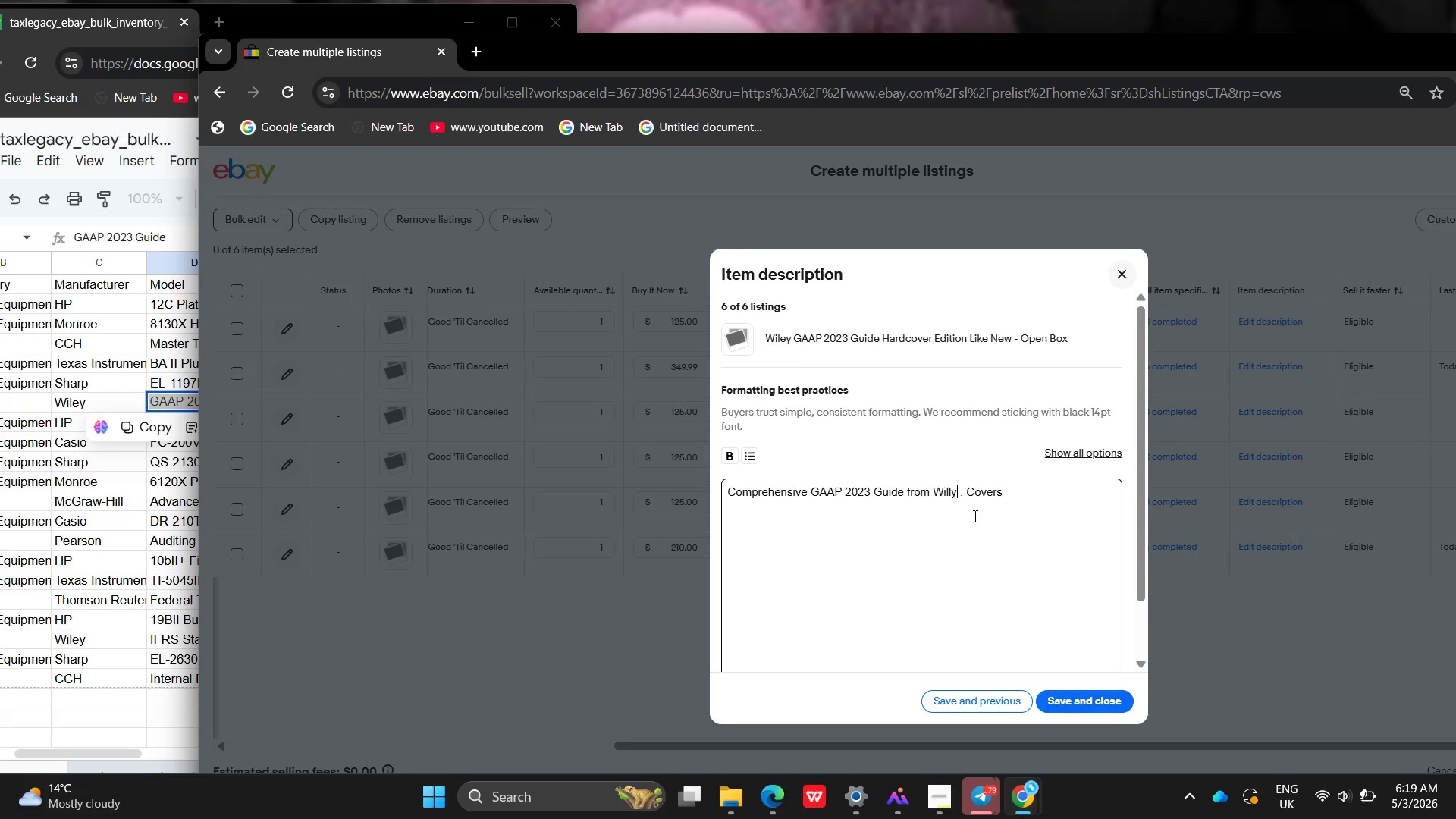 
left_click([1028, 507])
 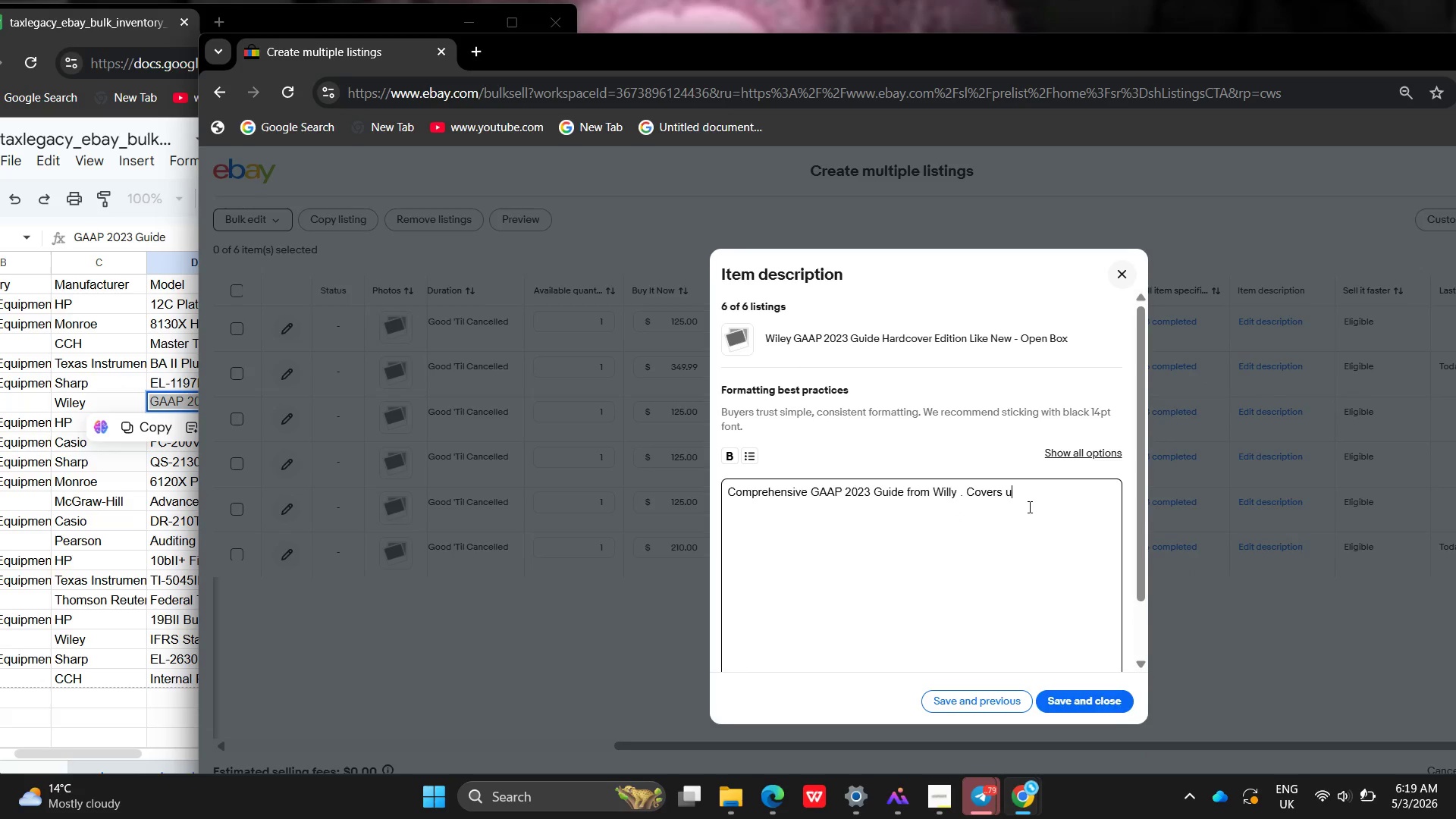 
type(update)
 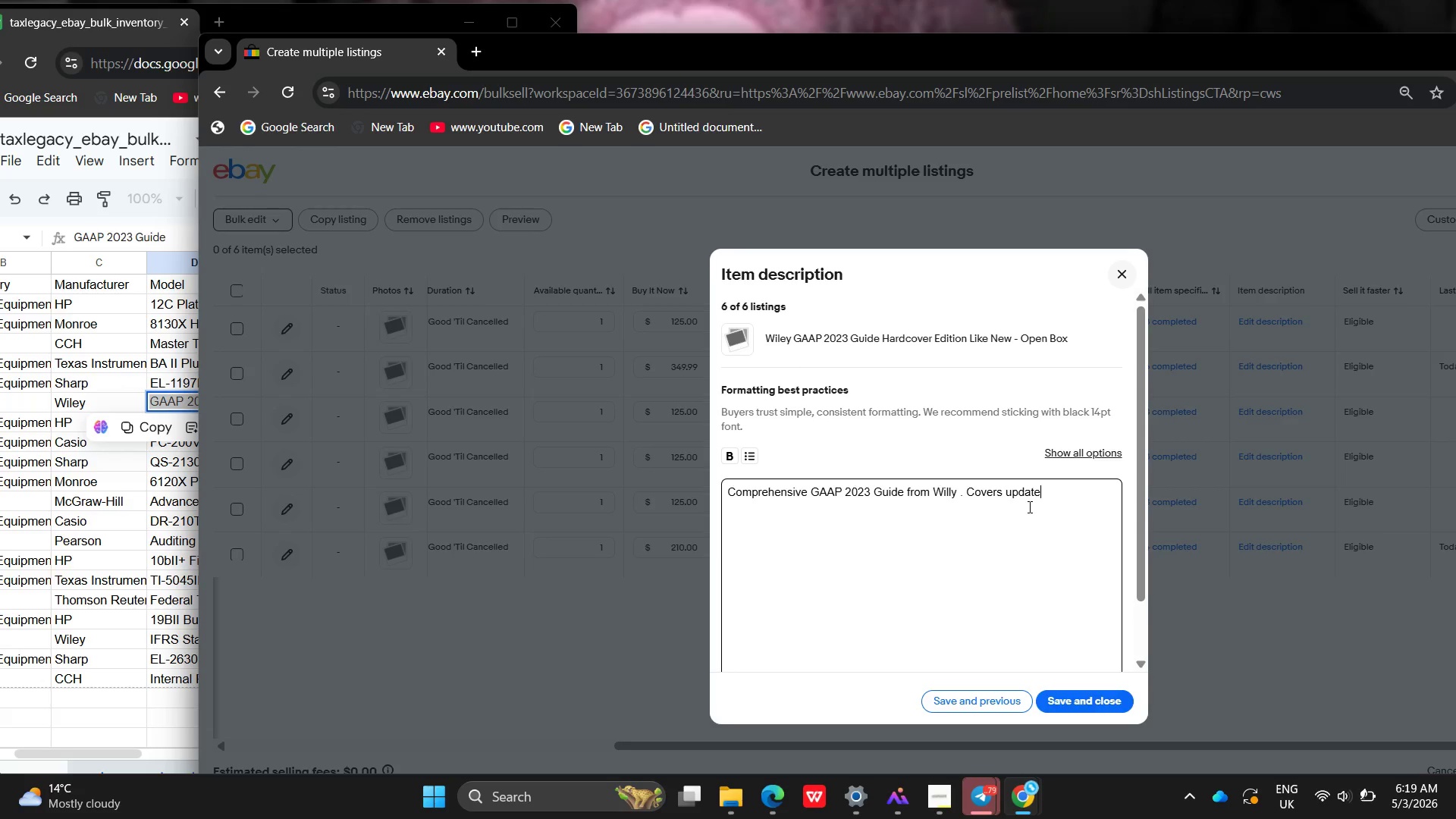 
type(d accounting standsards and )
key(Backspace)
key(Backspace)
key(Backspace)
key(Backspace)
key(Backspace)
key(Backspace)
key(Backspace)
key(Backspace)
key(Backspace)
key(Backspace)
type(ards )
 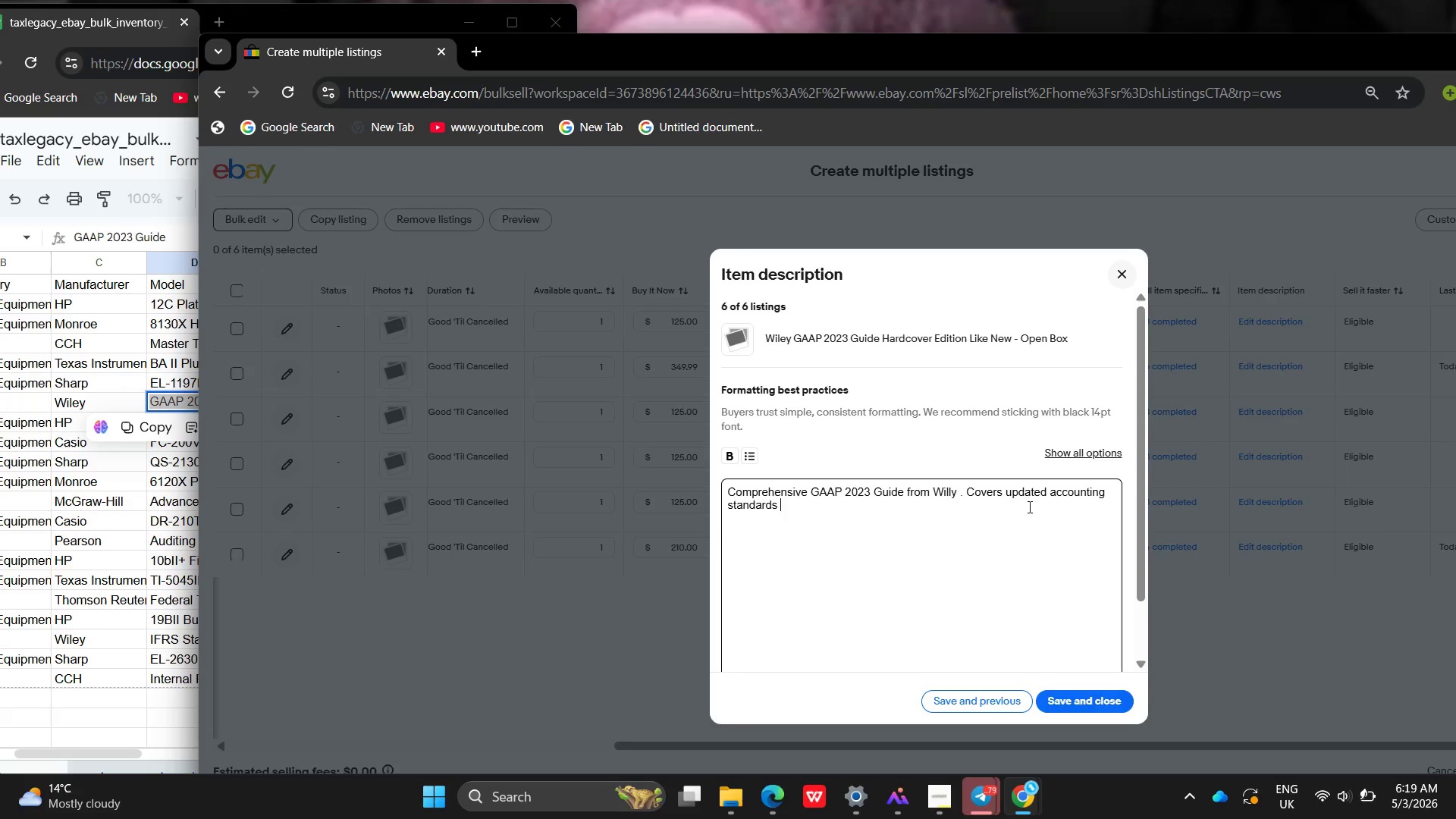 
wait(5.76)
 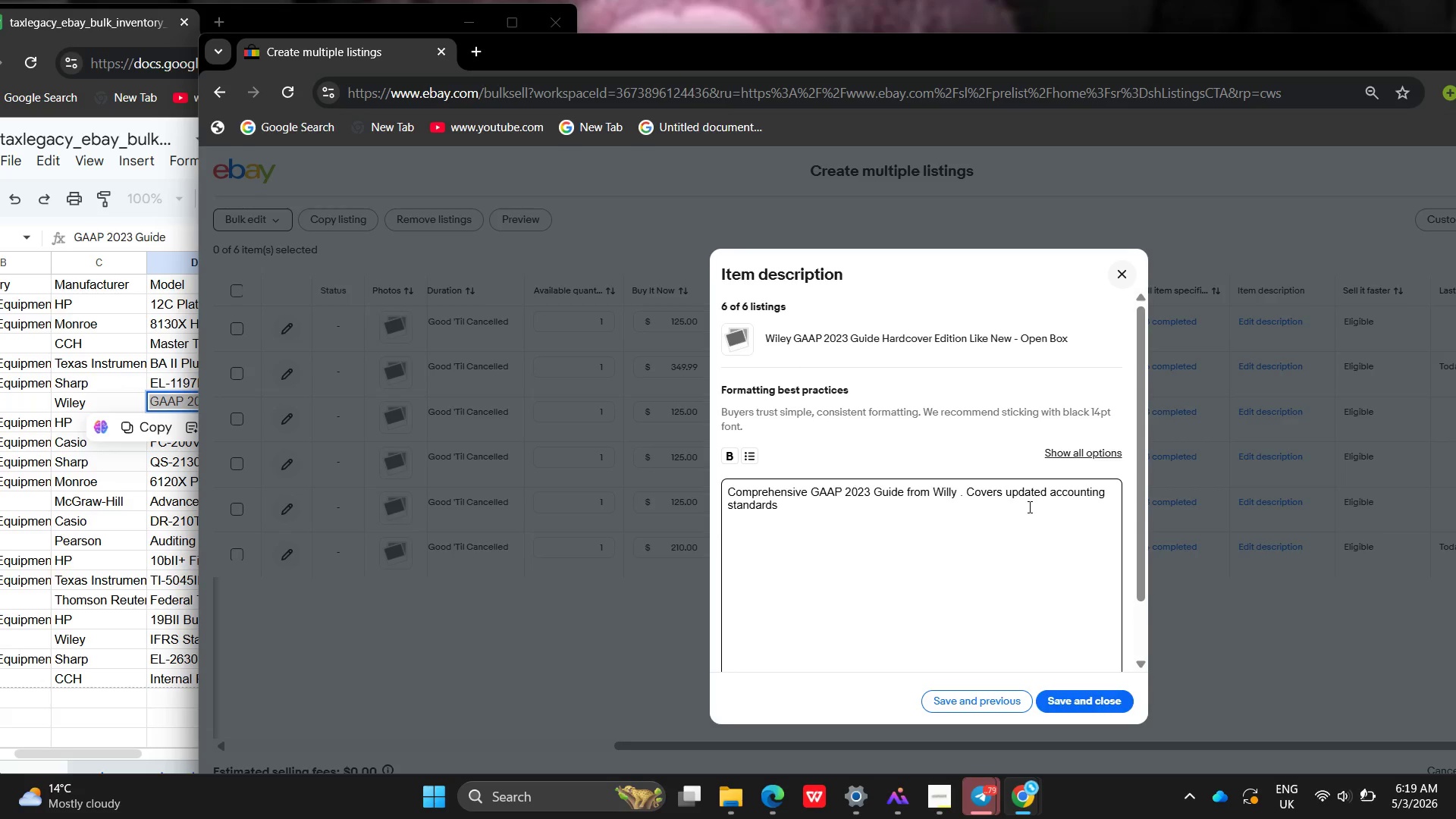 
type(and compliance requirements )
 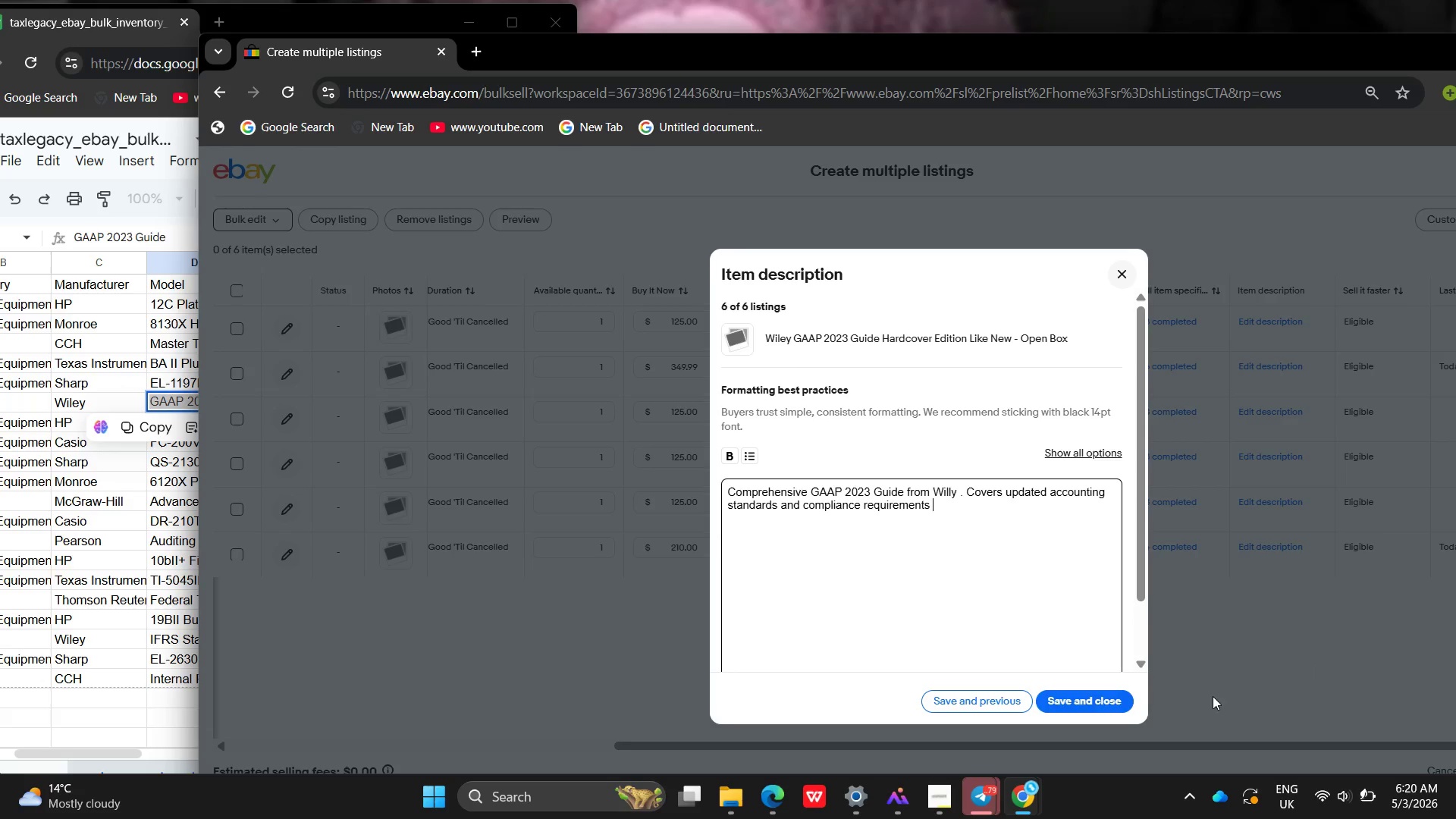 
left_click([1112, 701])
 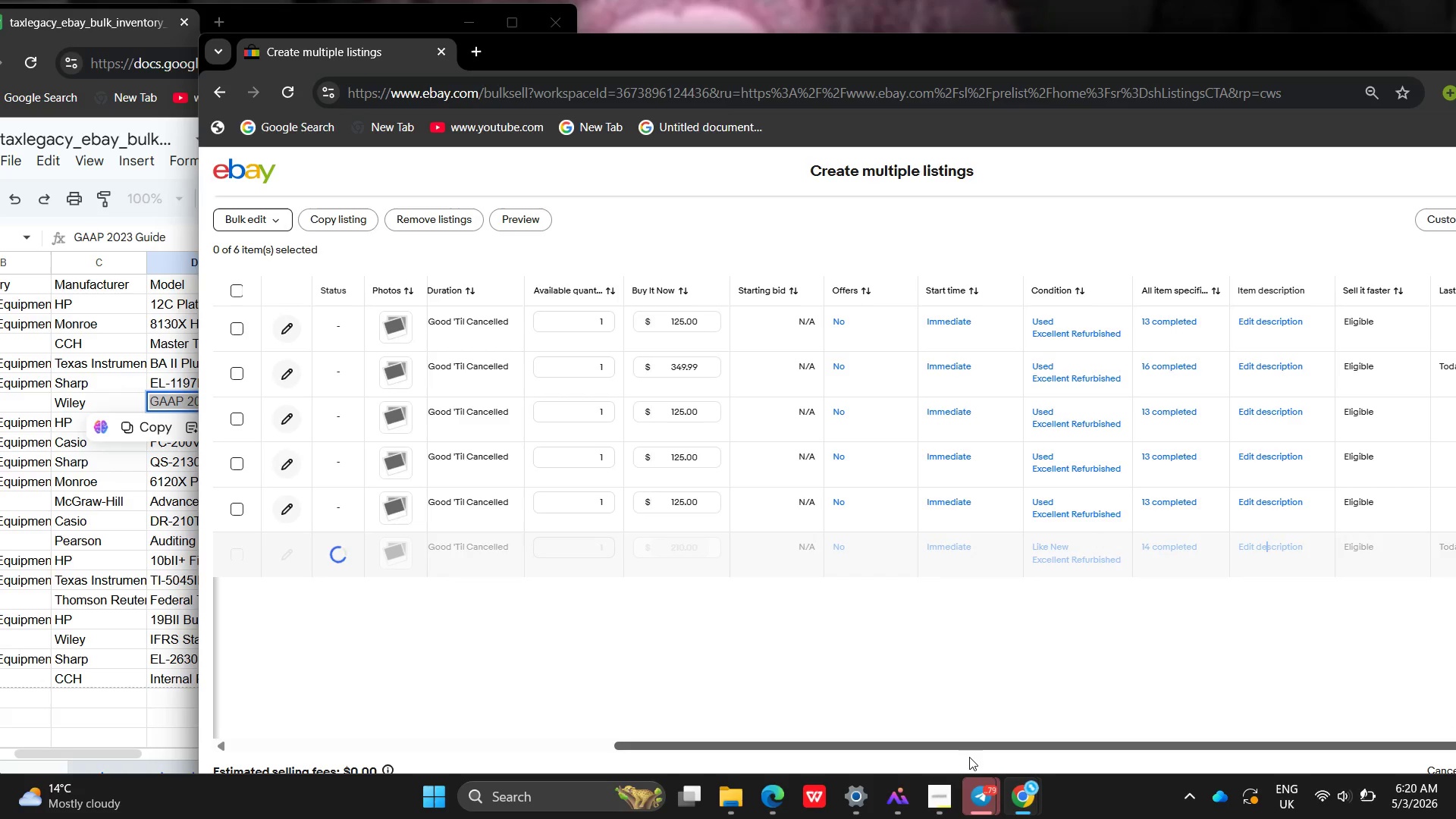 
left_click([943, 797])